 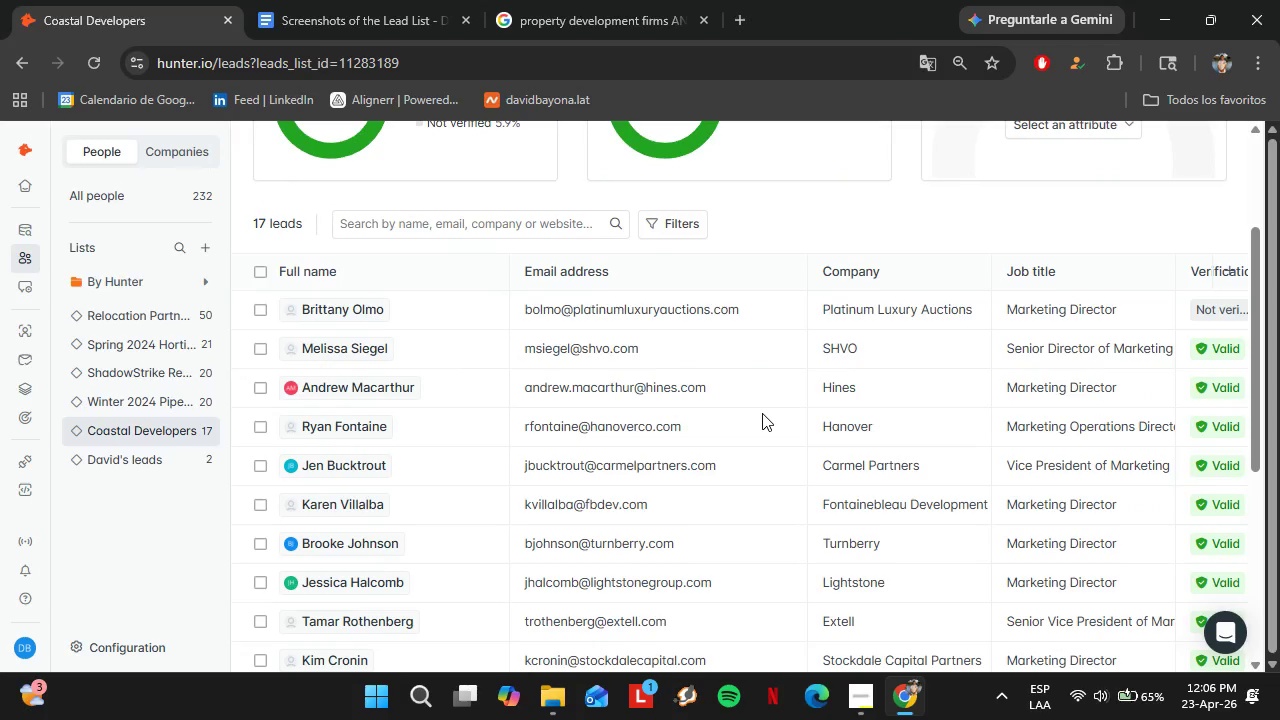 
scroll: coordinate [652, 413], scroll_direction: up, amount: 3.0
 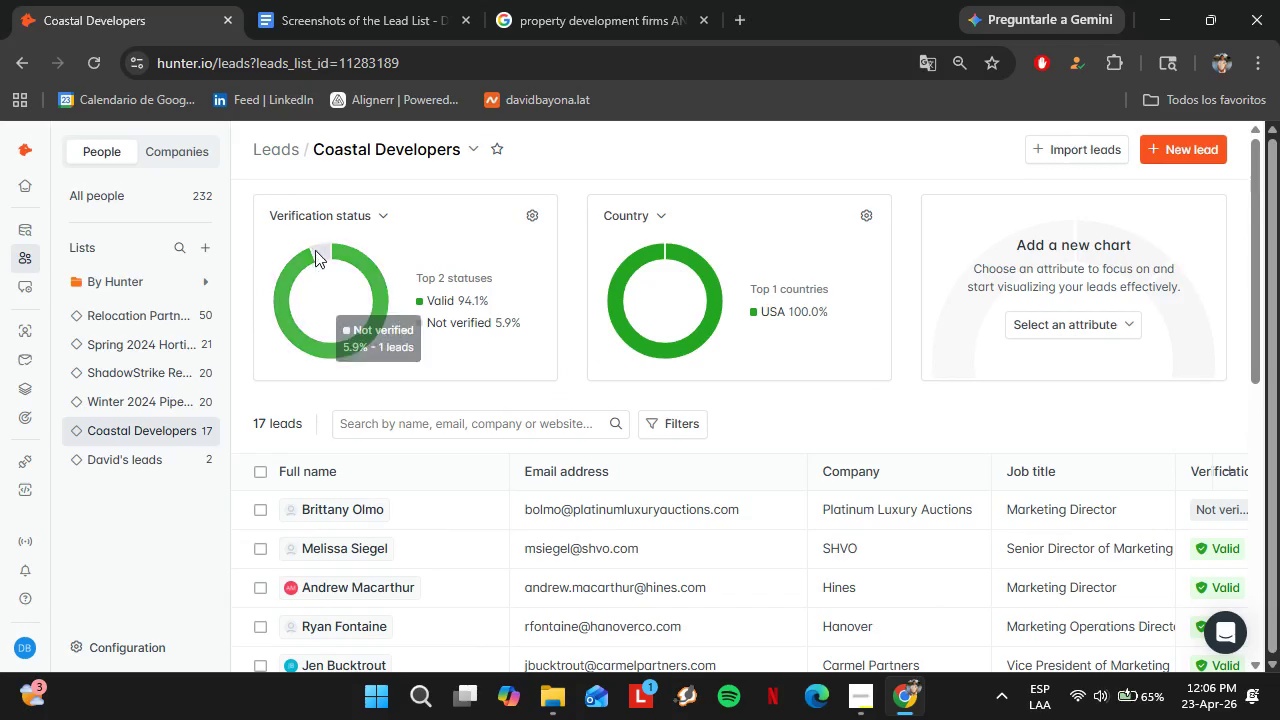 
left_click([317, 246])
 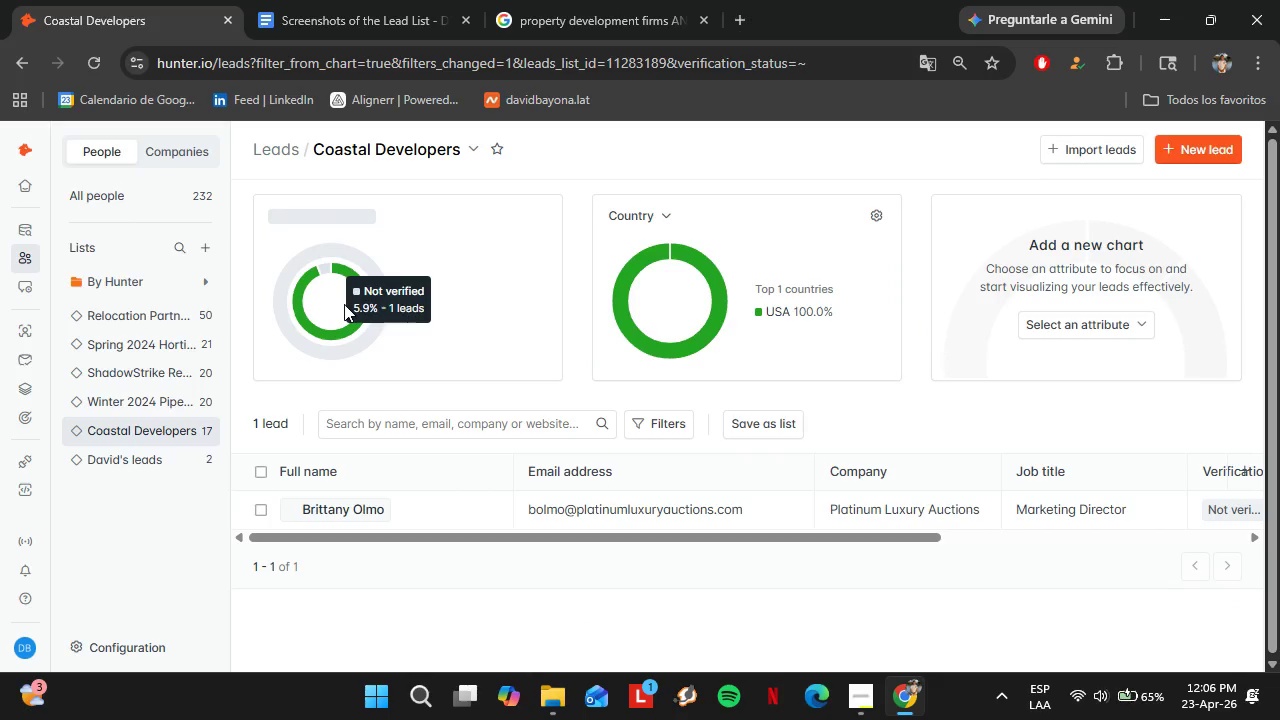 
wait(6.5)
 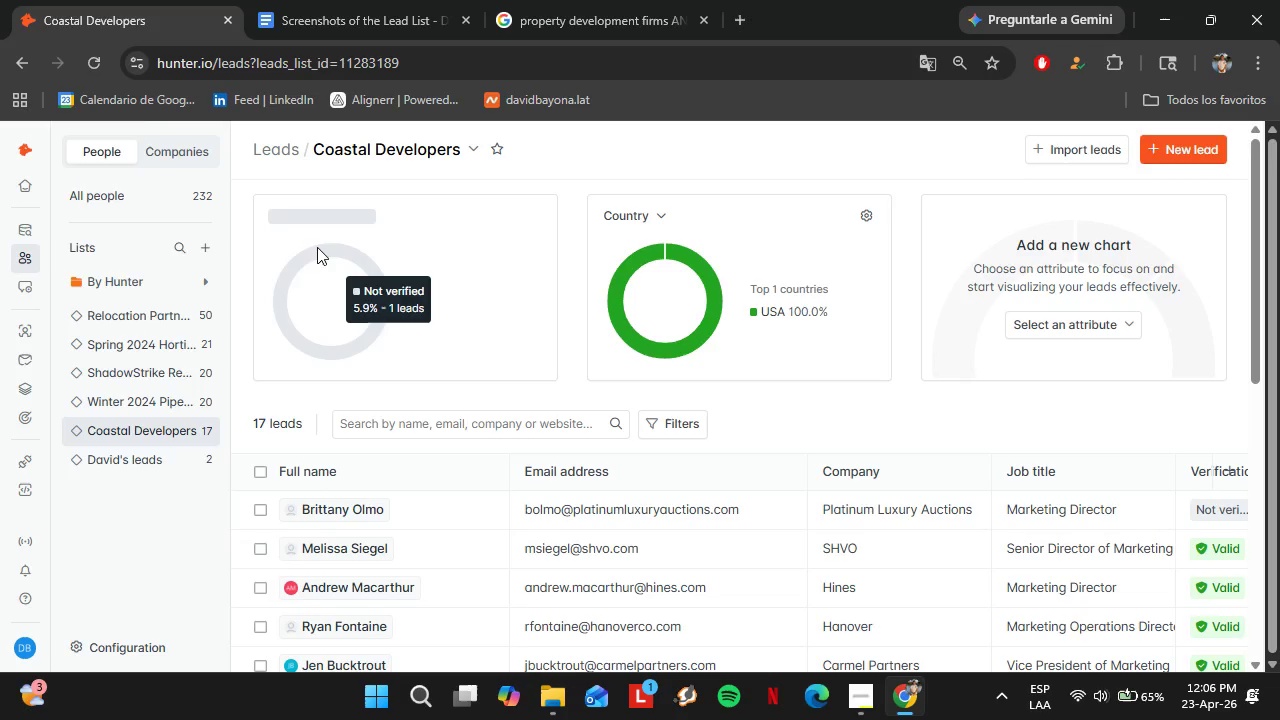 
left_click_drag(start_coordinate=[253, 516], to_coordinate=[258, 516])
 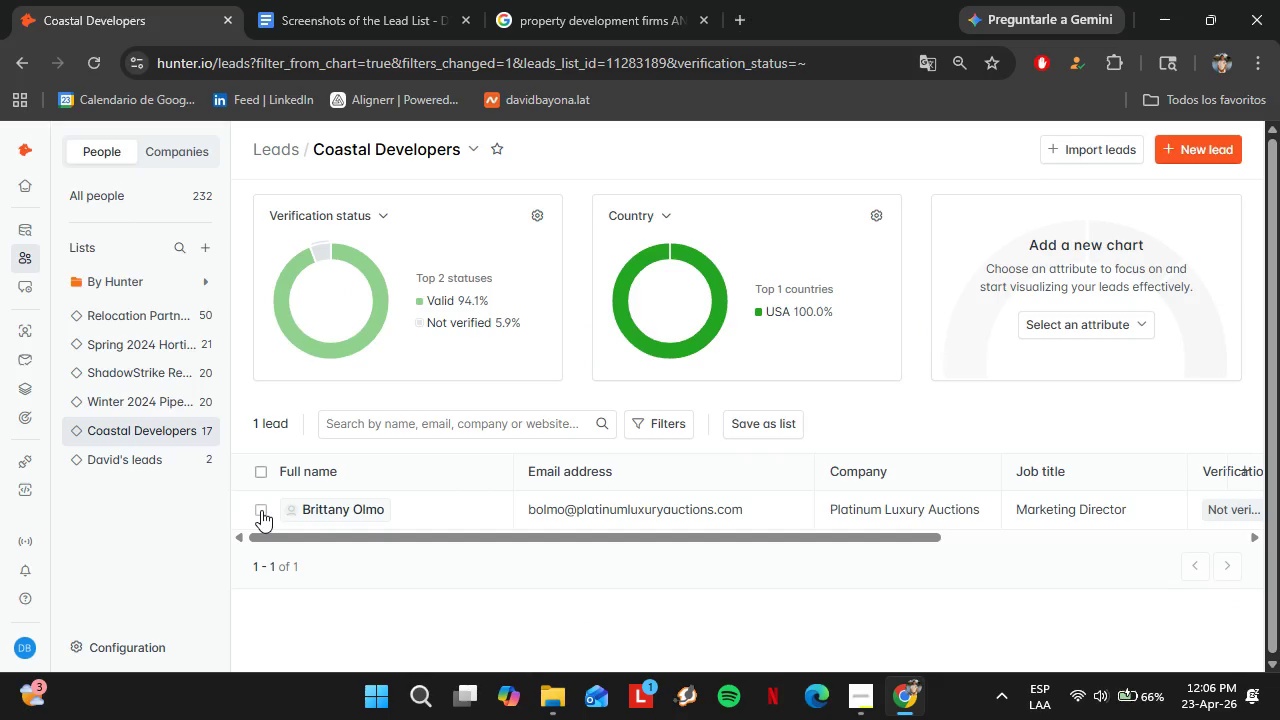 
left_click([261, 510])
 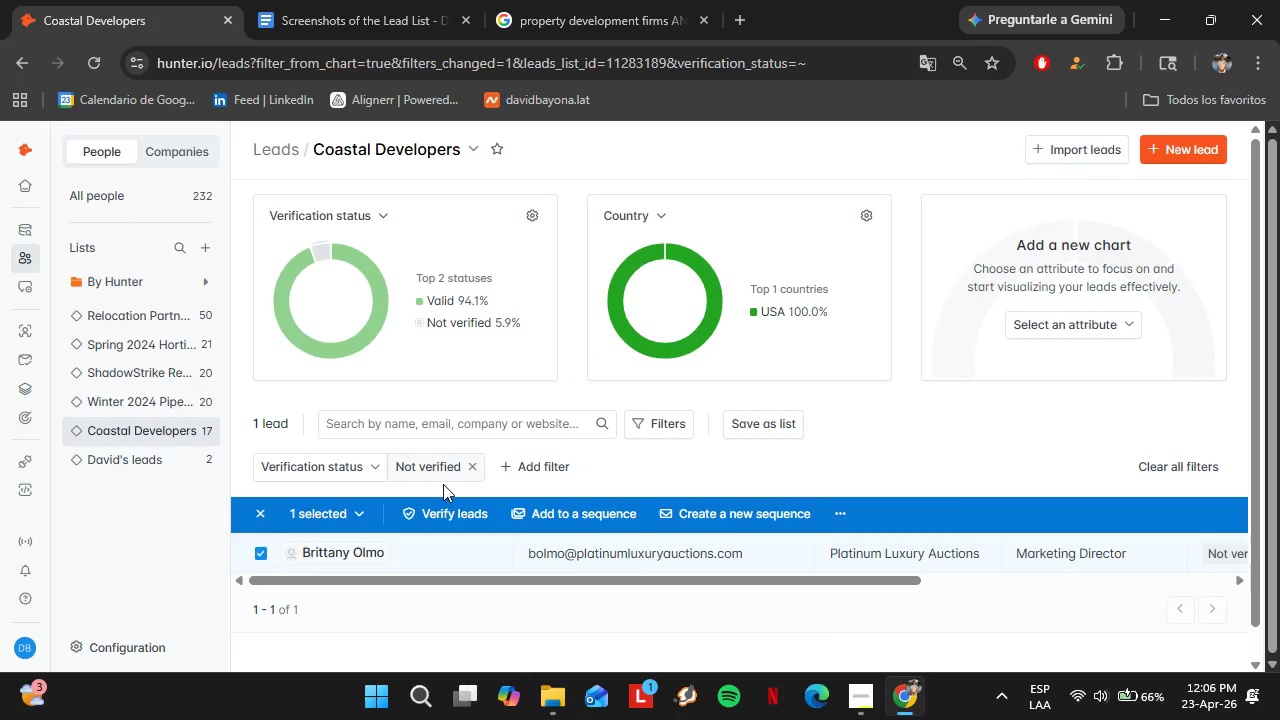 
left_click([446, 516])
 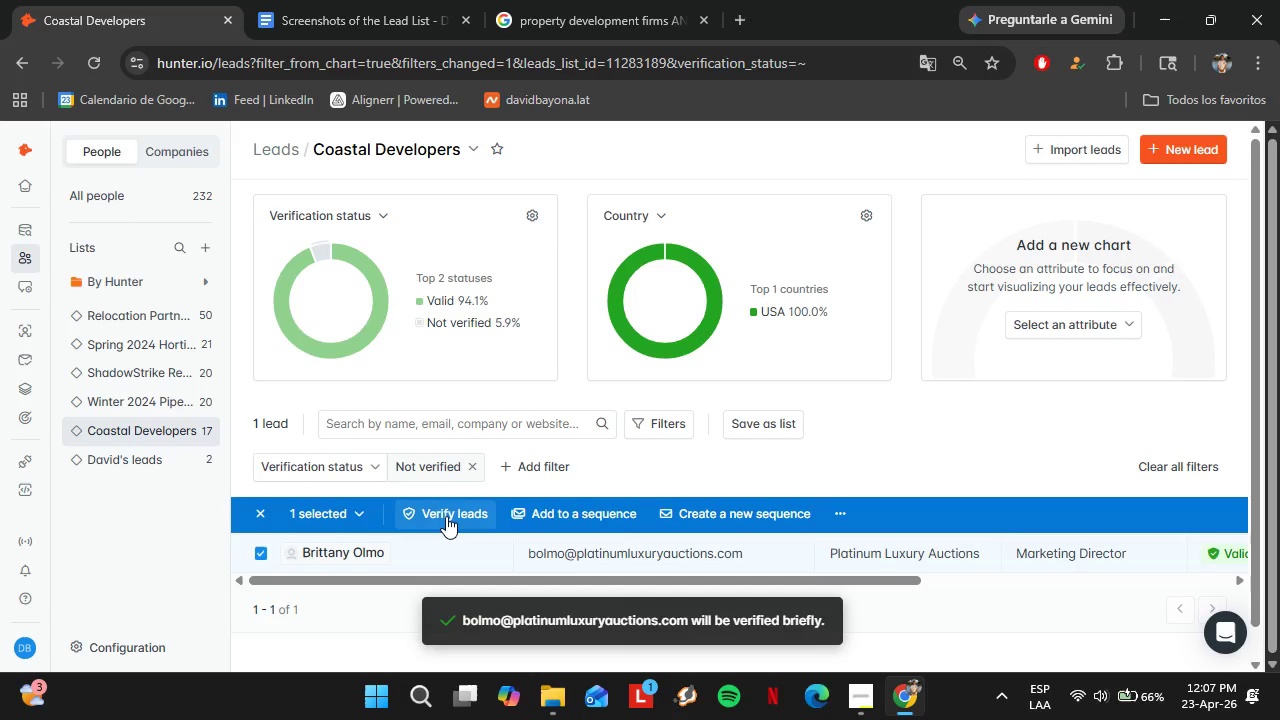 
wait(15.39)
 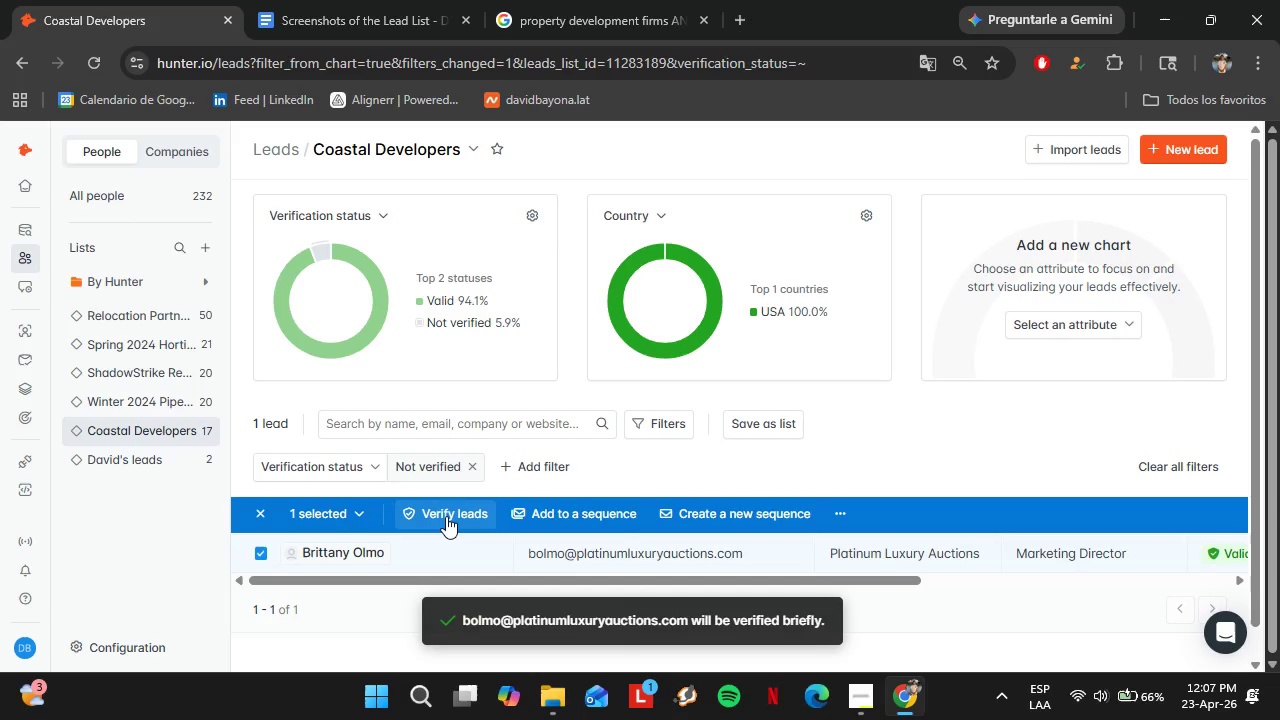 
left_click([361, 312])
 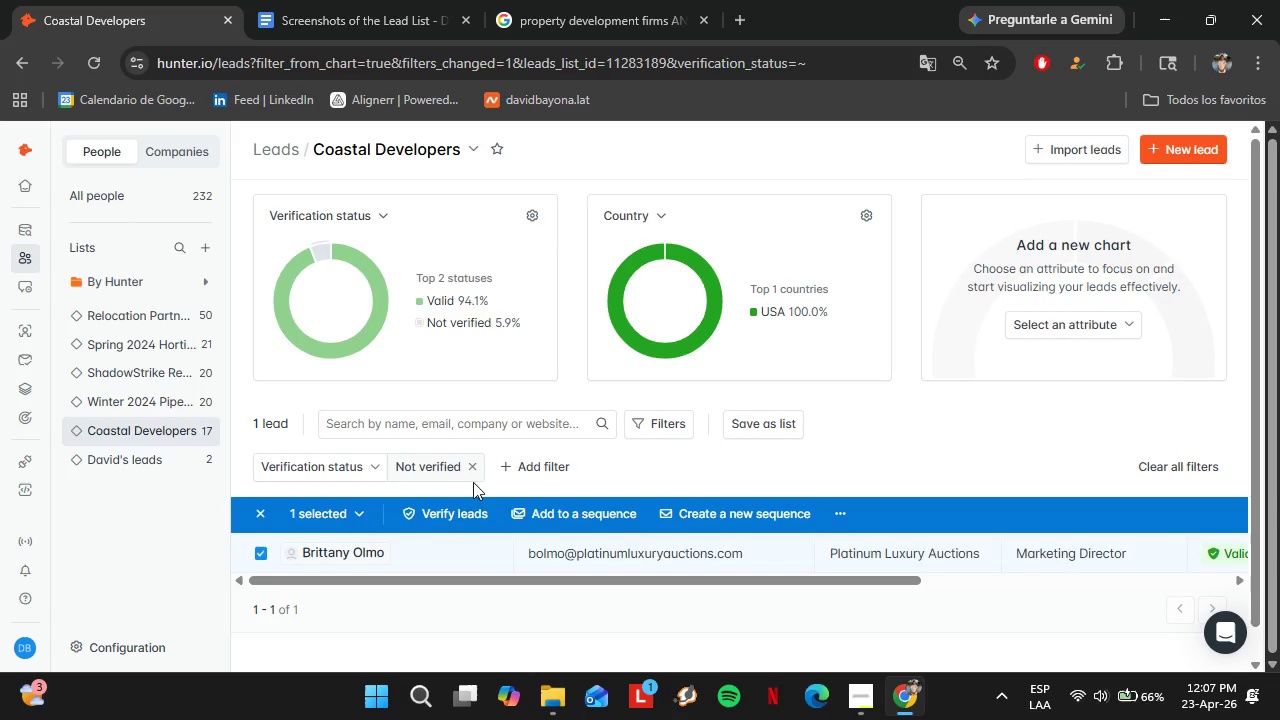 
left_click([472, 471])
 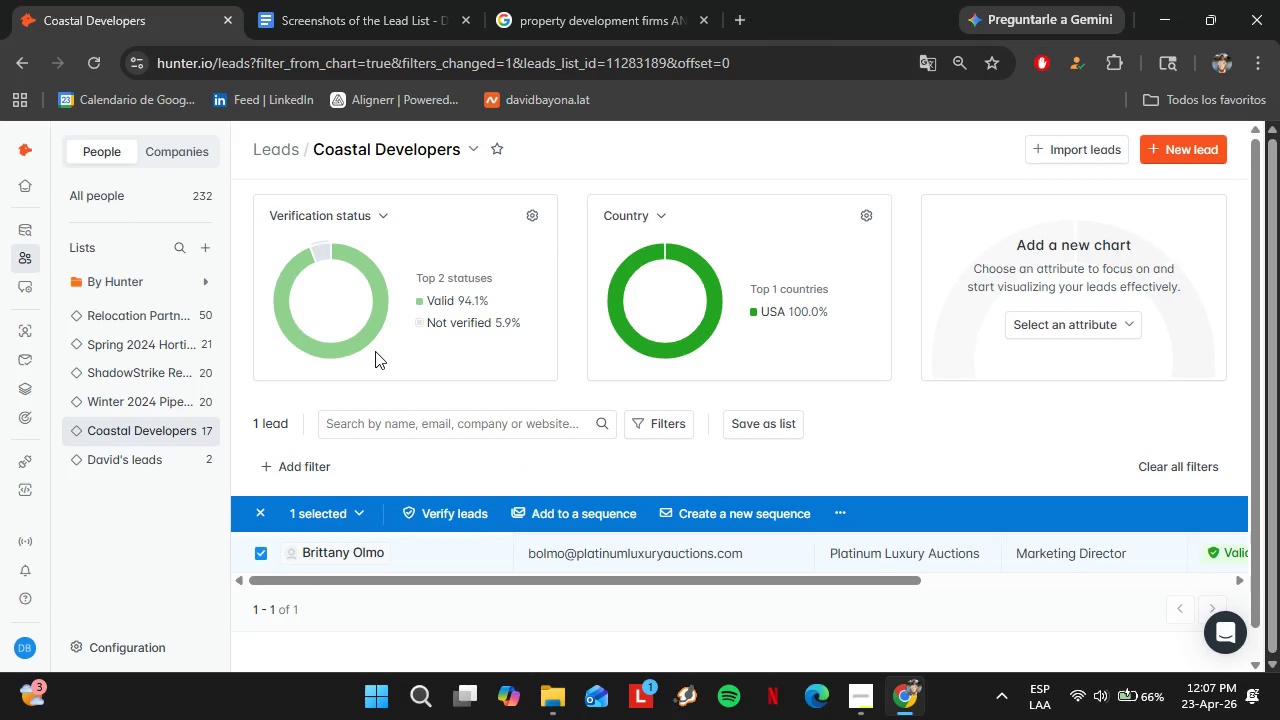 
left_click([335, 311])
 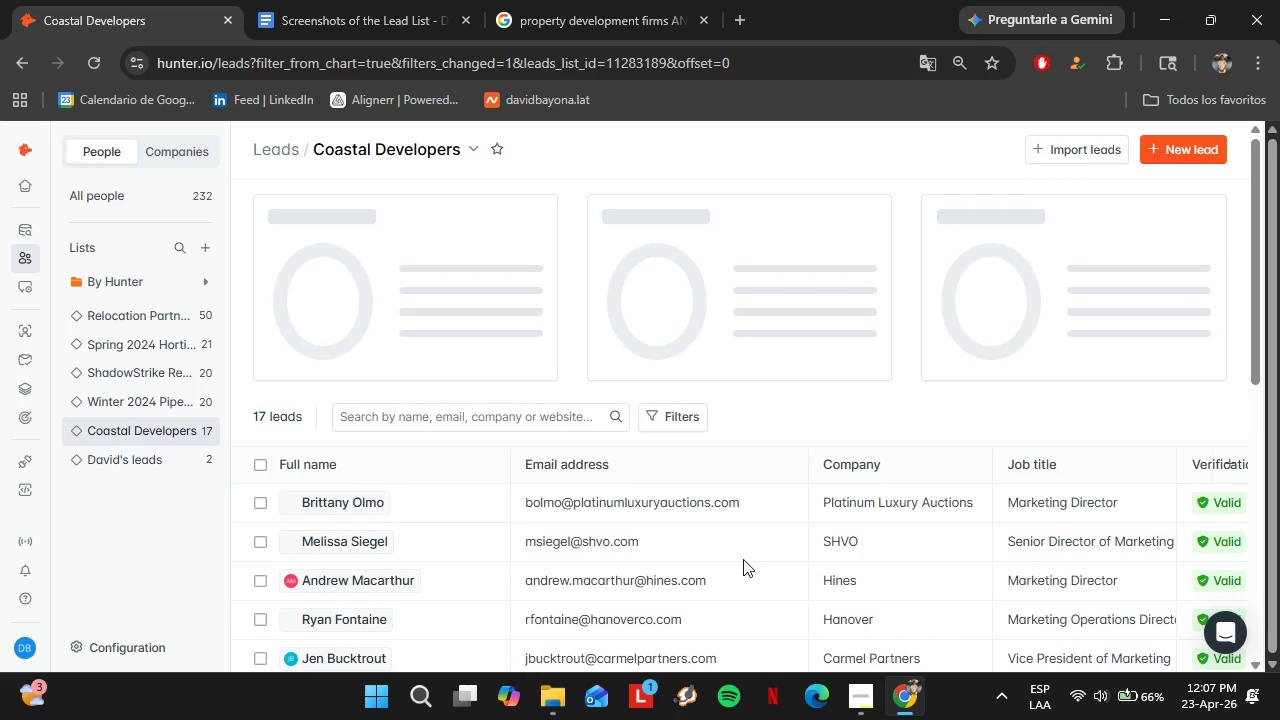 
scroll: coordinate [740, 558], scroll_direction: down, amount: 6.0
 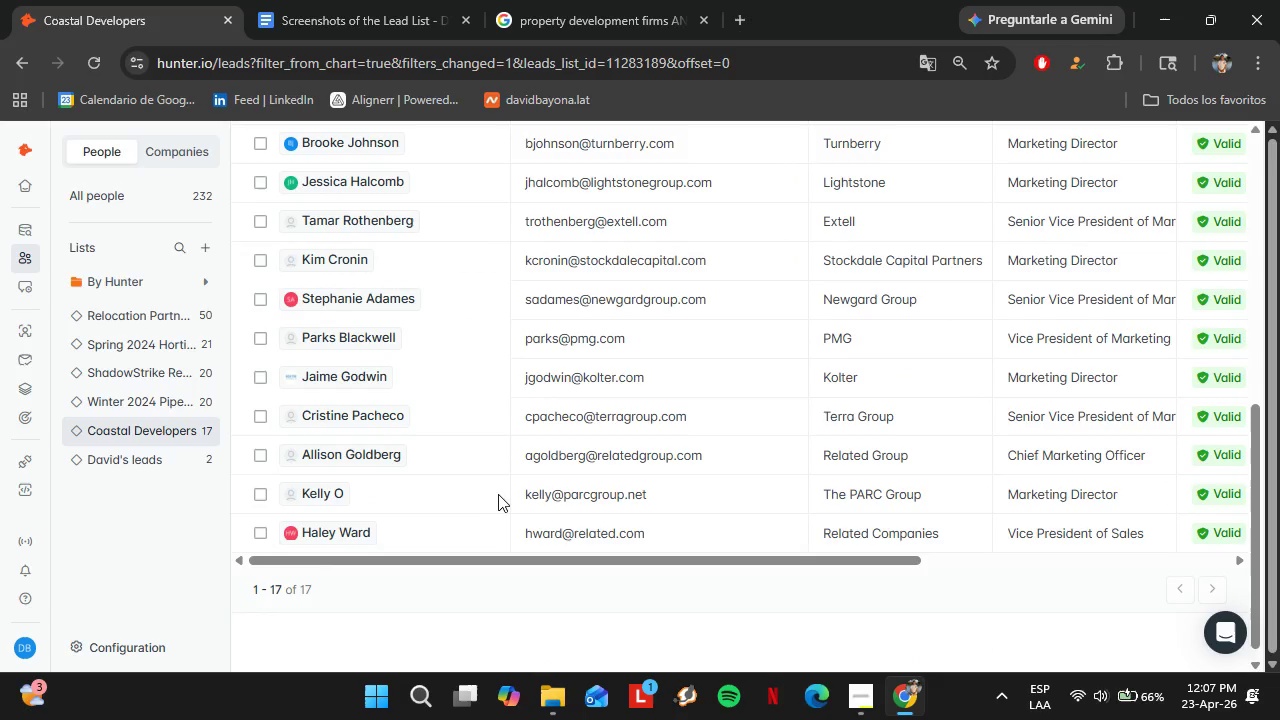 
scroll: coordinate [511, 516], scroll_direction: up, amount: 4.0
 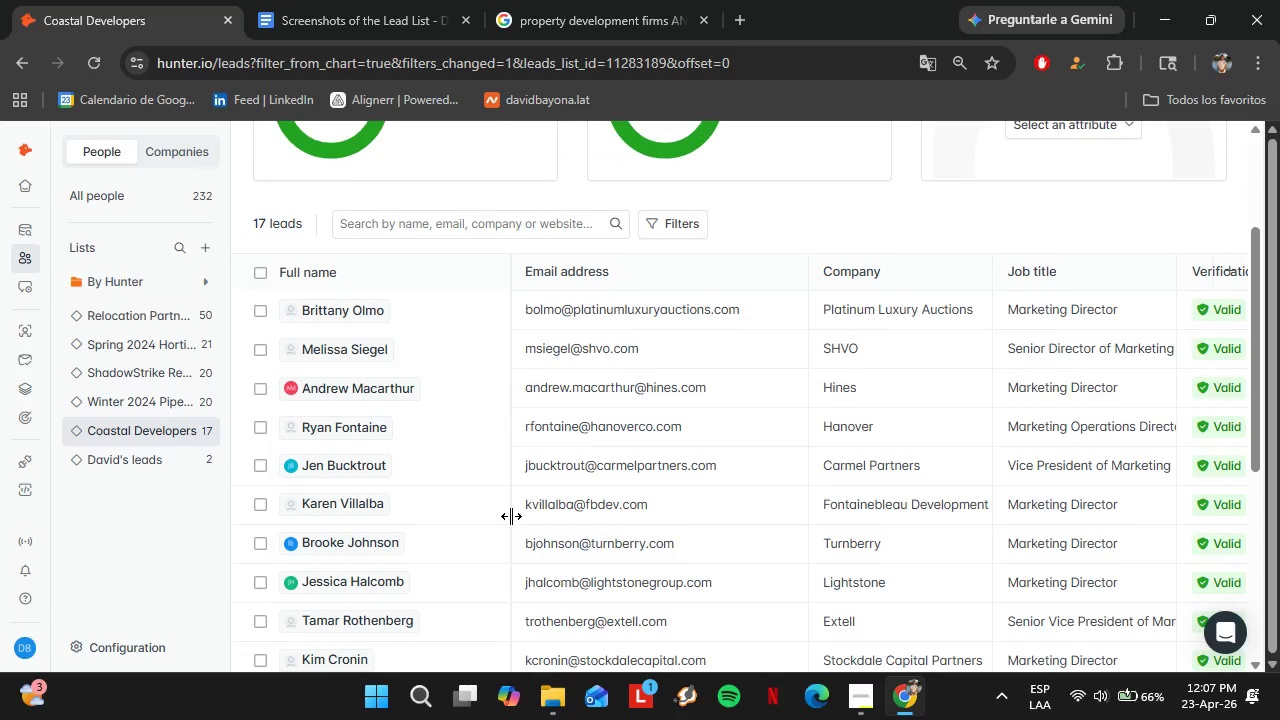 
scroll: coordinate [511, 516], scroll_direction: down, amount: 4.0
 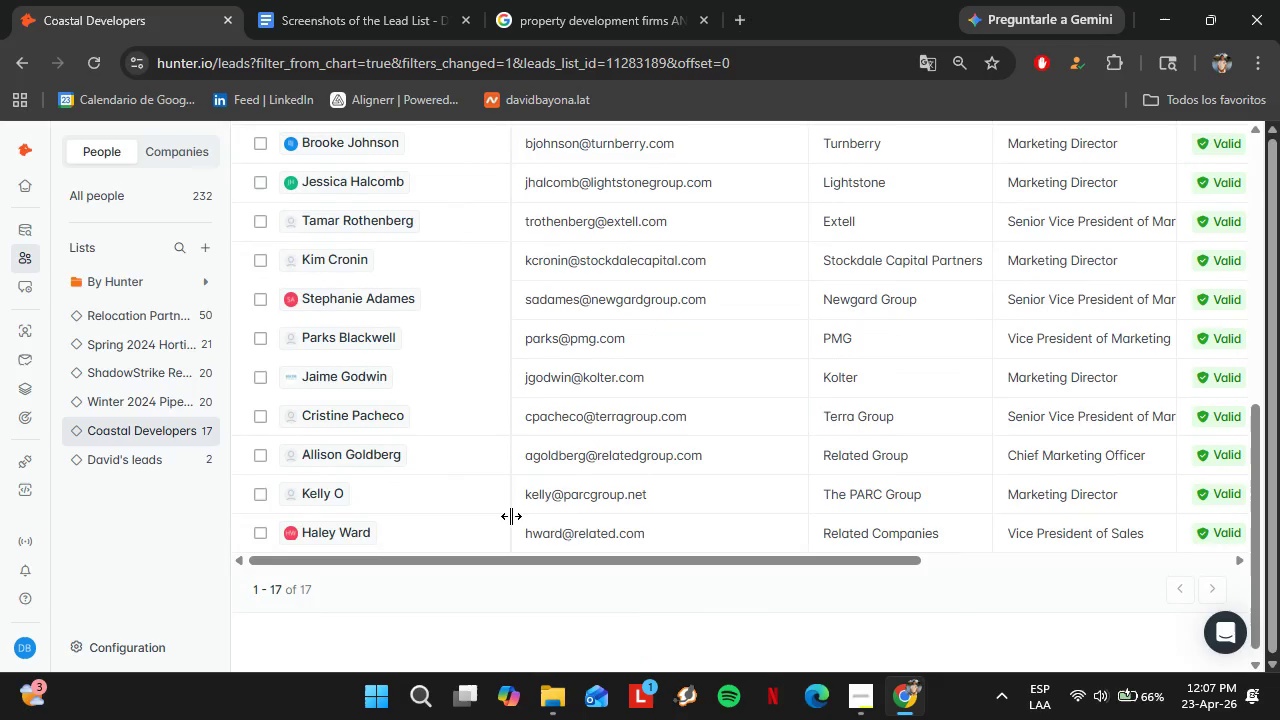 
scroll: coordinate [511, 516], scroll_direction: up, amount: 1.0
 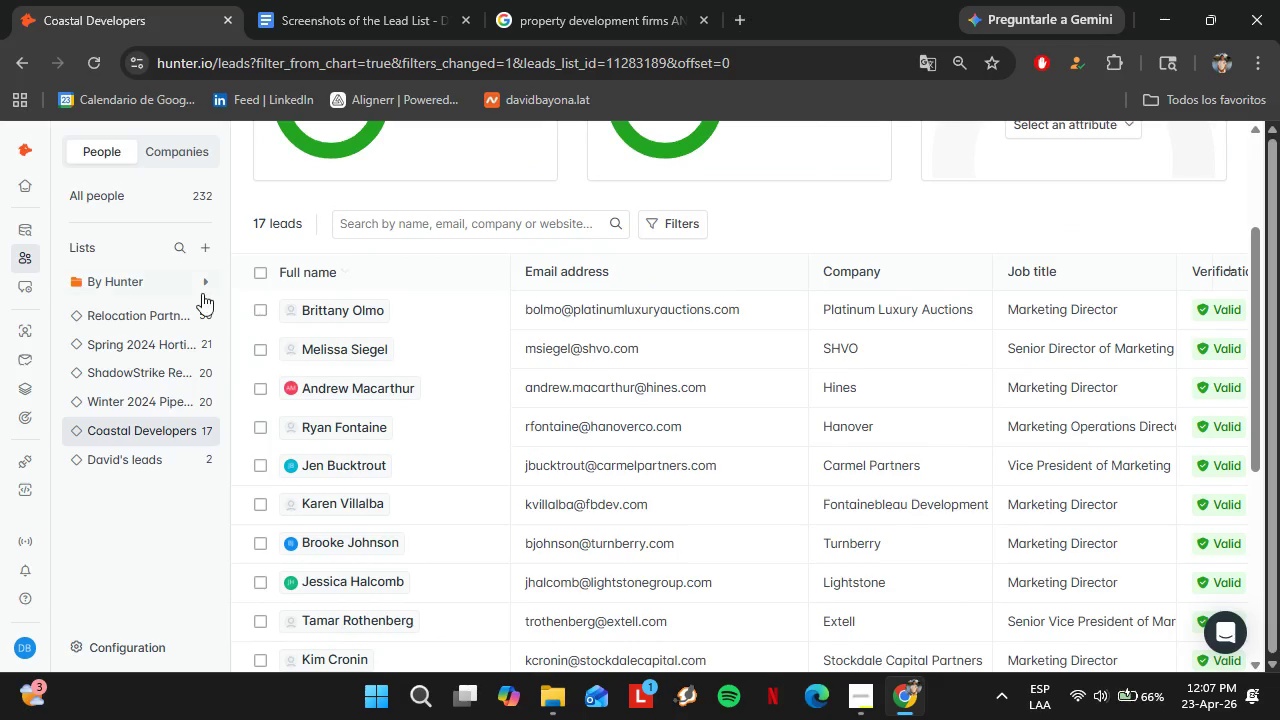 
left_click([608, 21])
 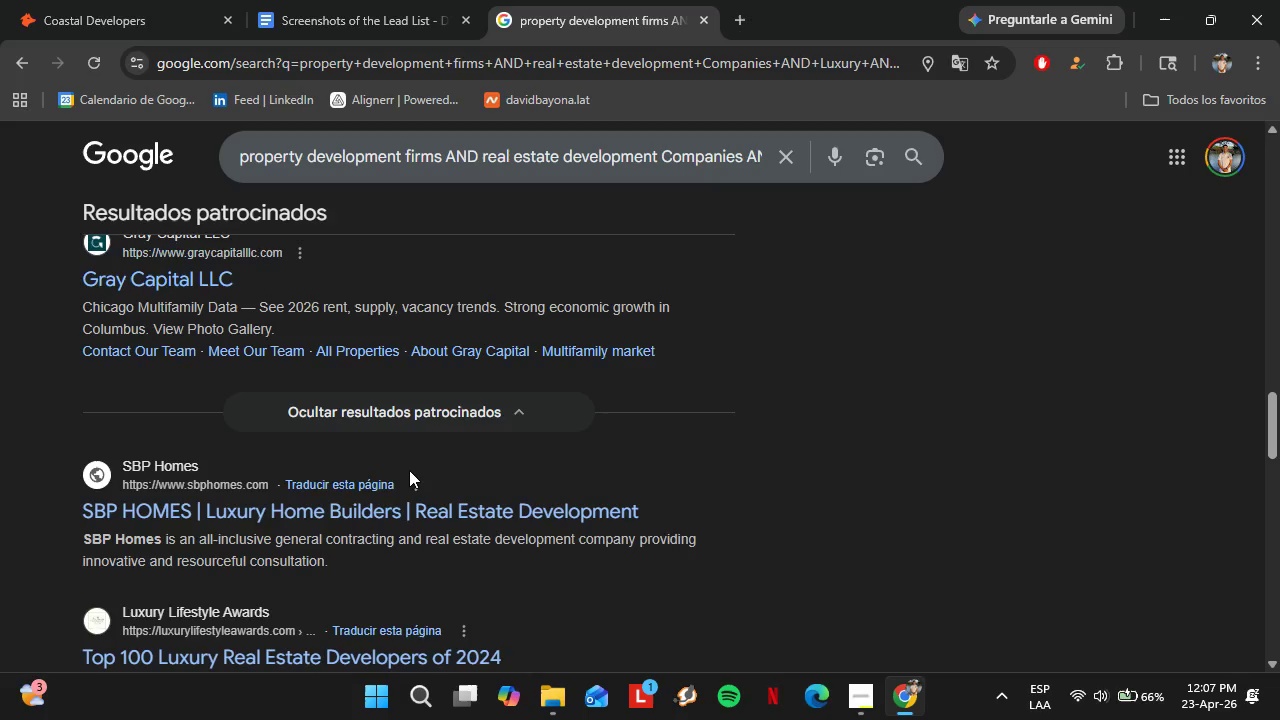 
scroll: coordinate [409, 470], scroll_direction: down, amount: 1.0
 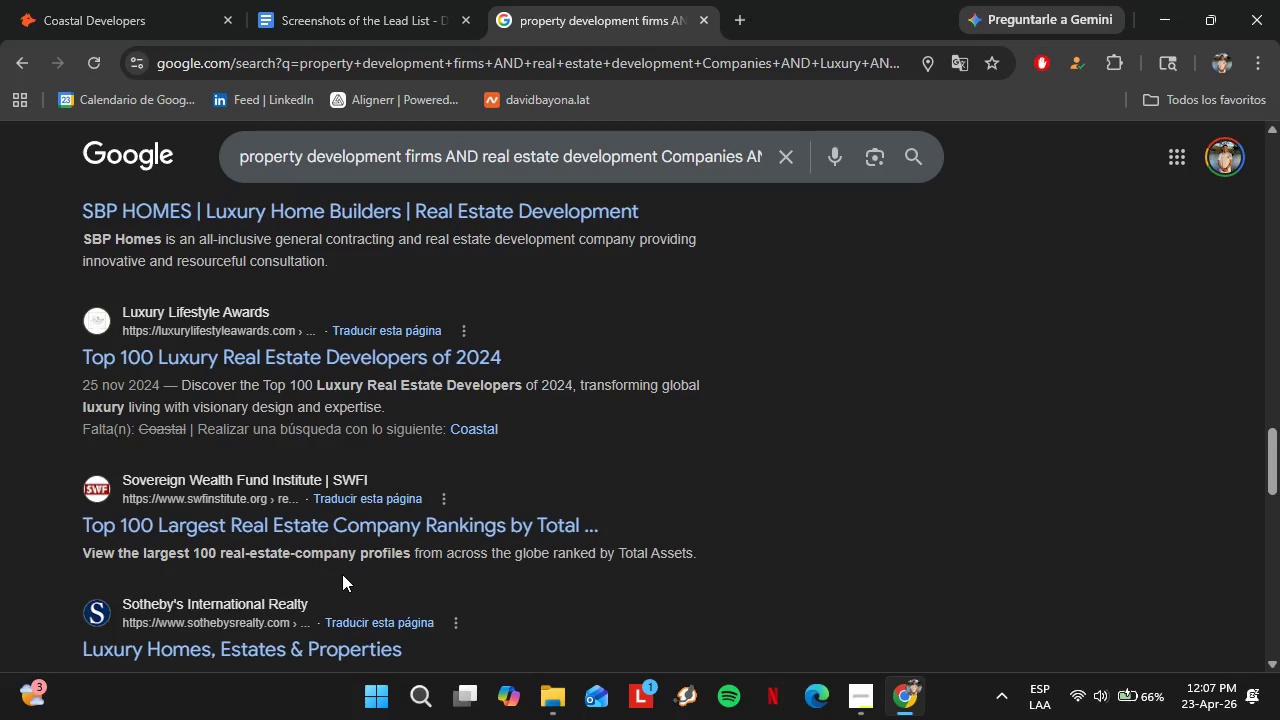 
scroll: coordinate [456, 433], scroll_direction: up, amount: 9.0
 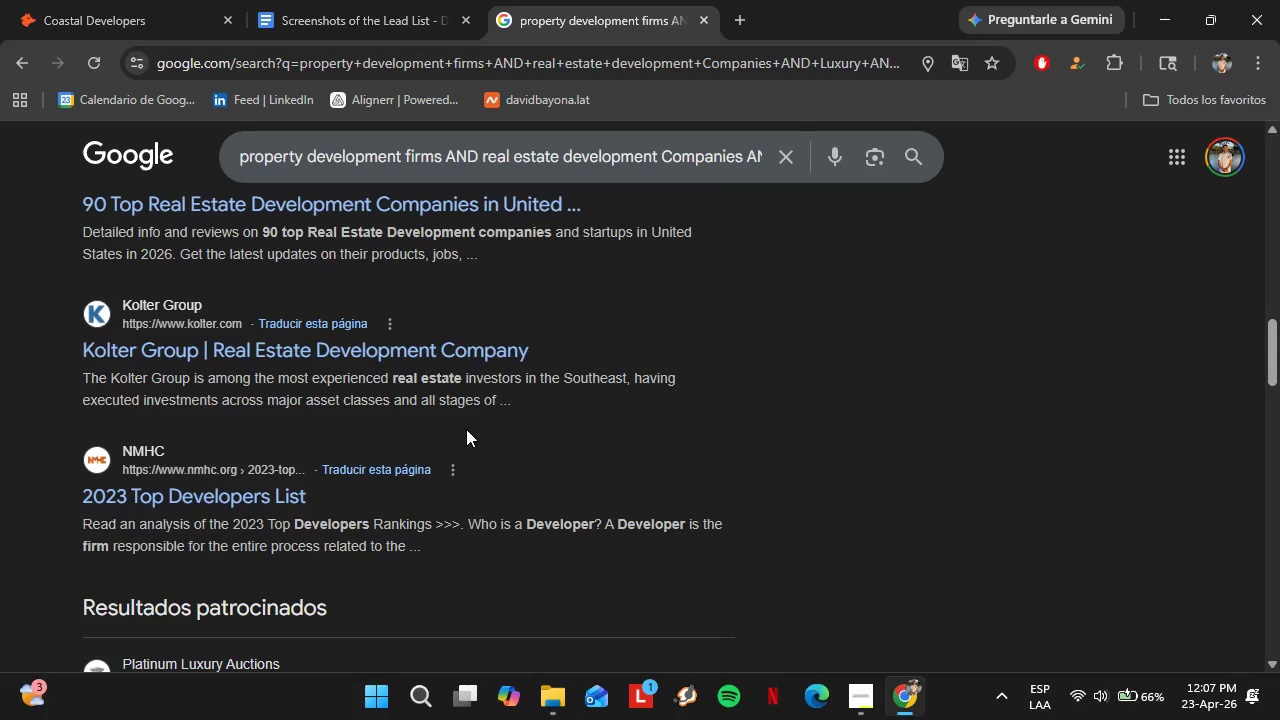 
wait(21.68)
 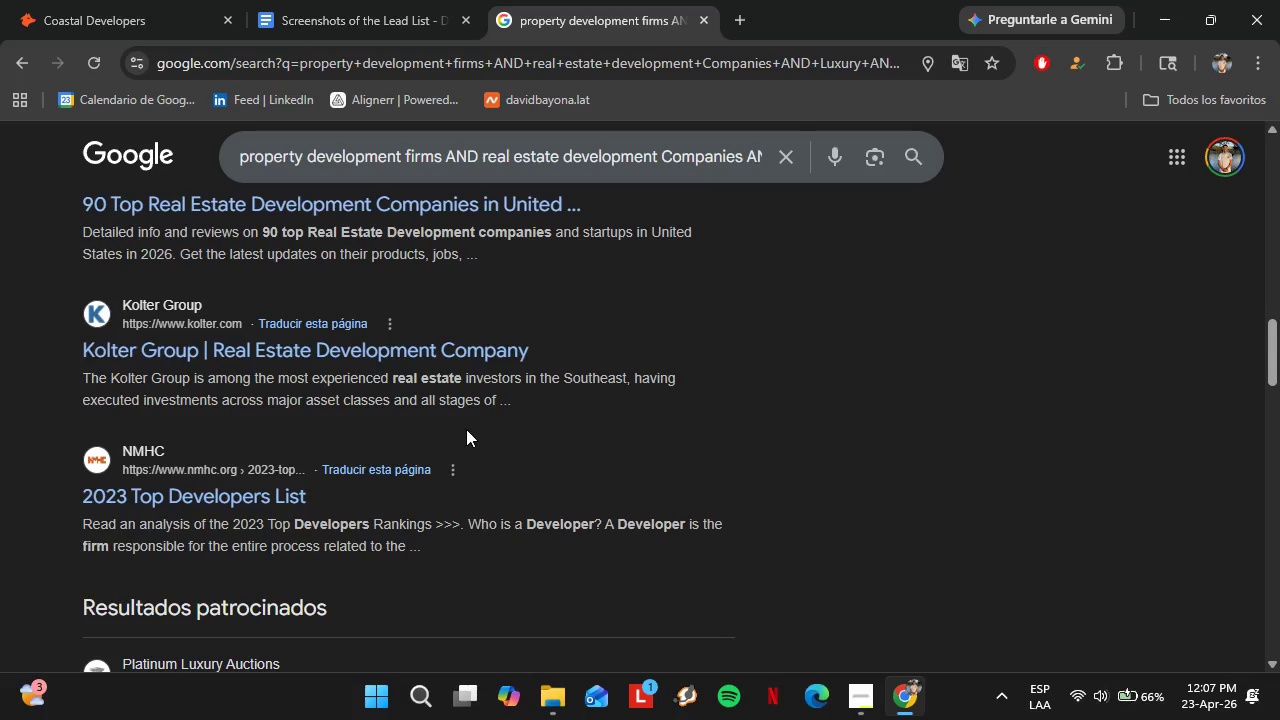 
scroll: coordinate [549, 258], scroll_direction: up, amount: 1.0
 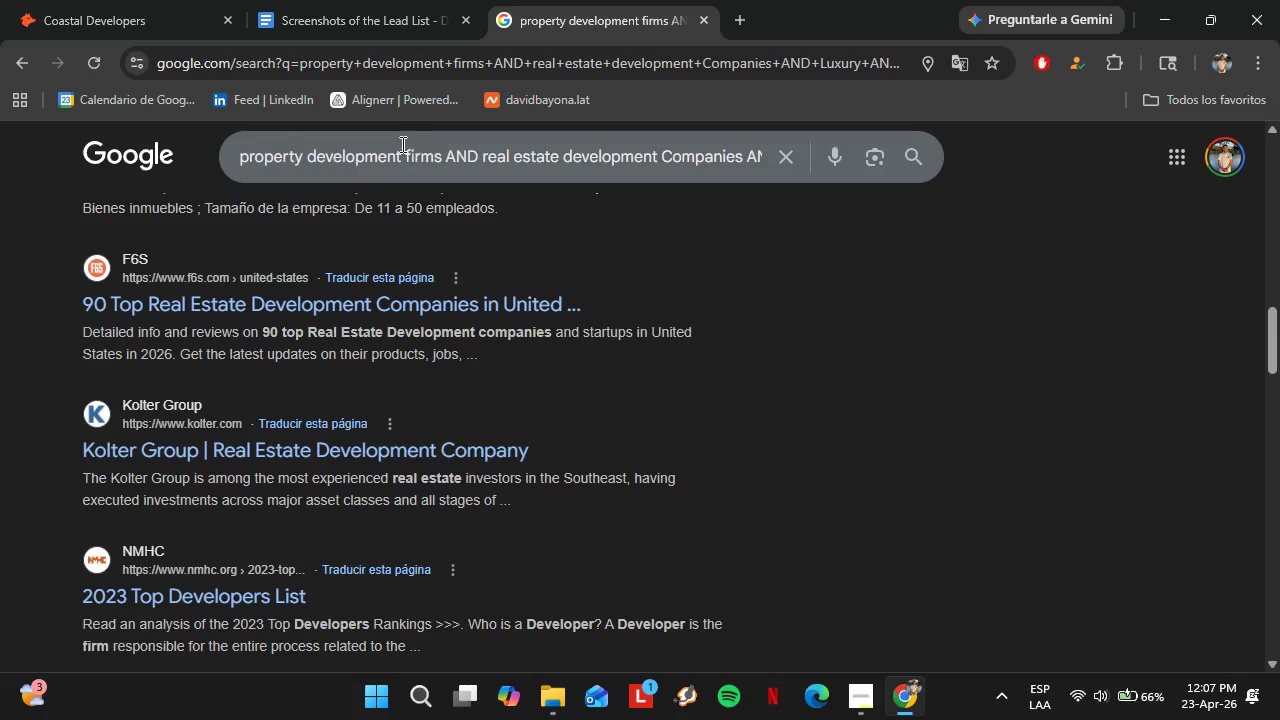 
left_click([399, 141])
 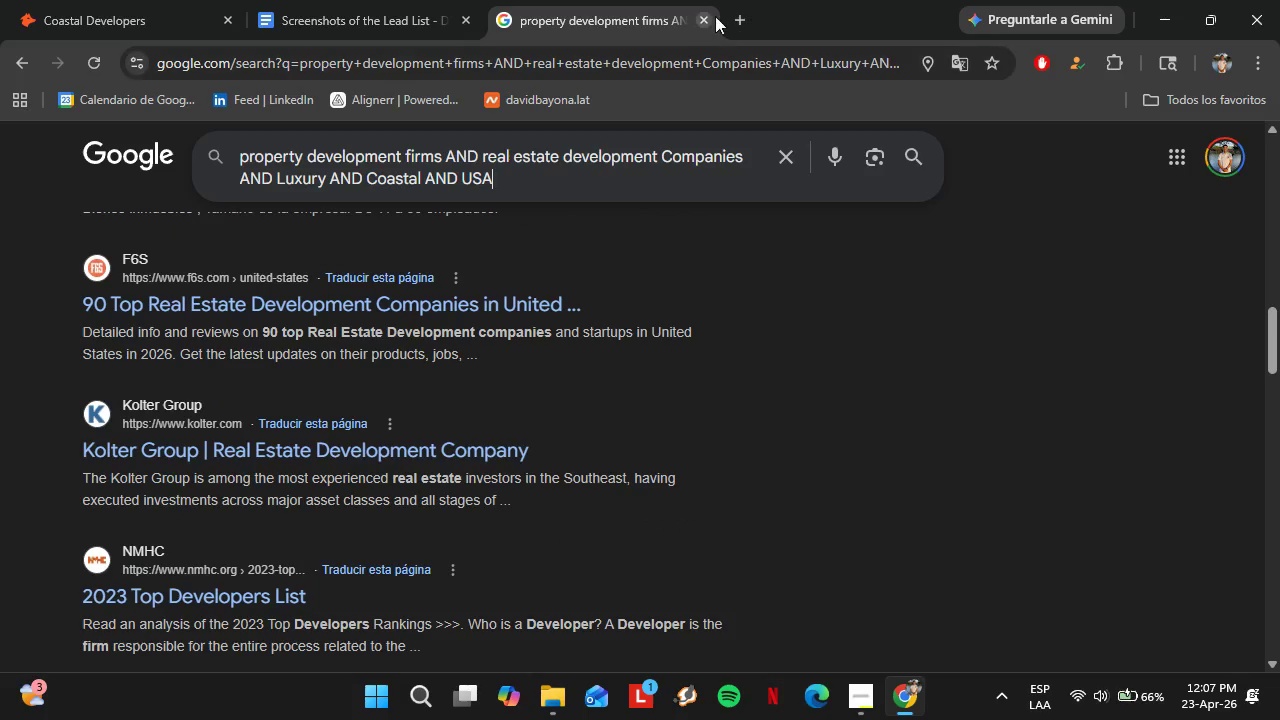 
left_click([730, 22])
 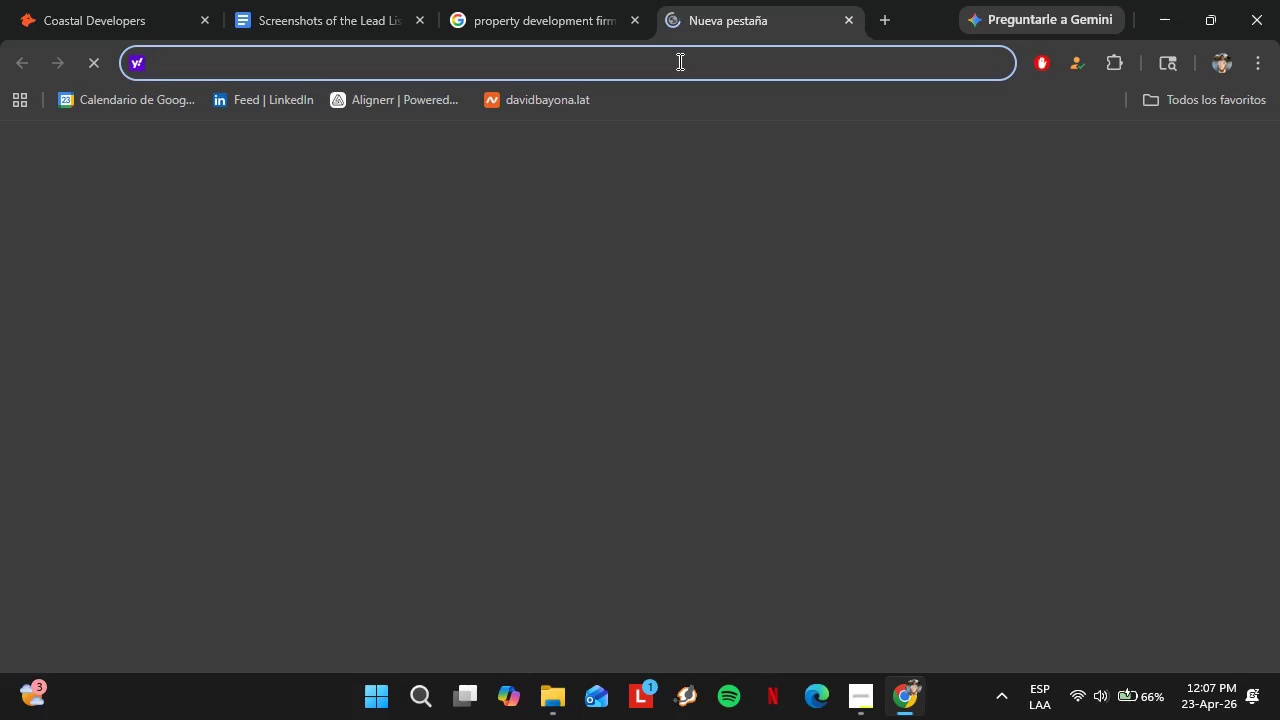 
type(builderonline.com)
 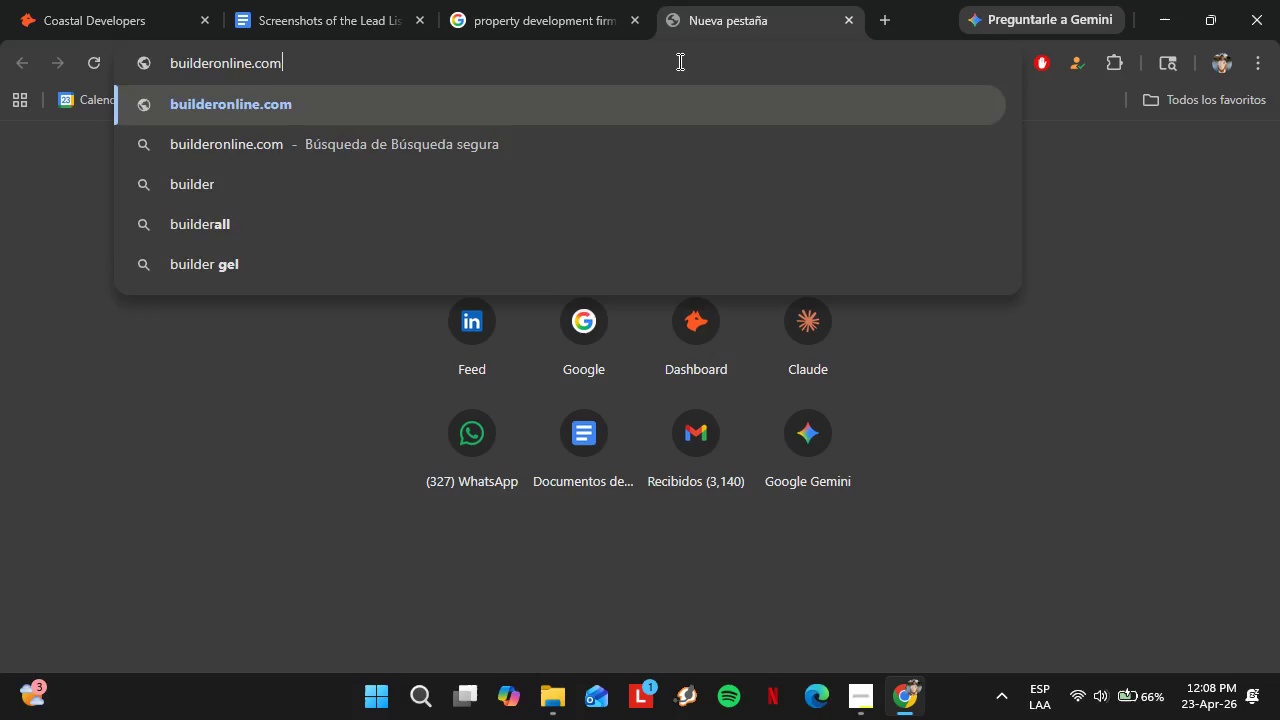 
key(Enter)
 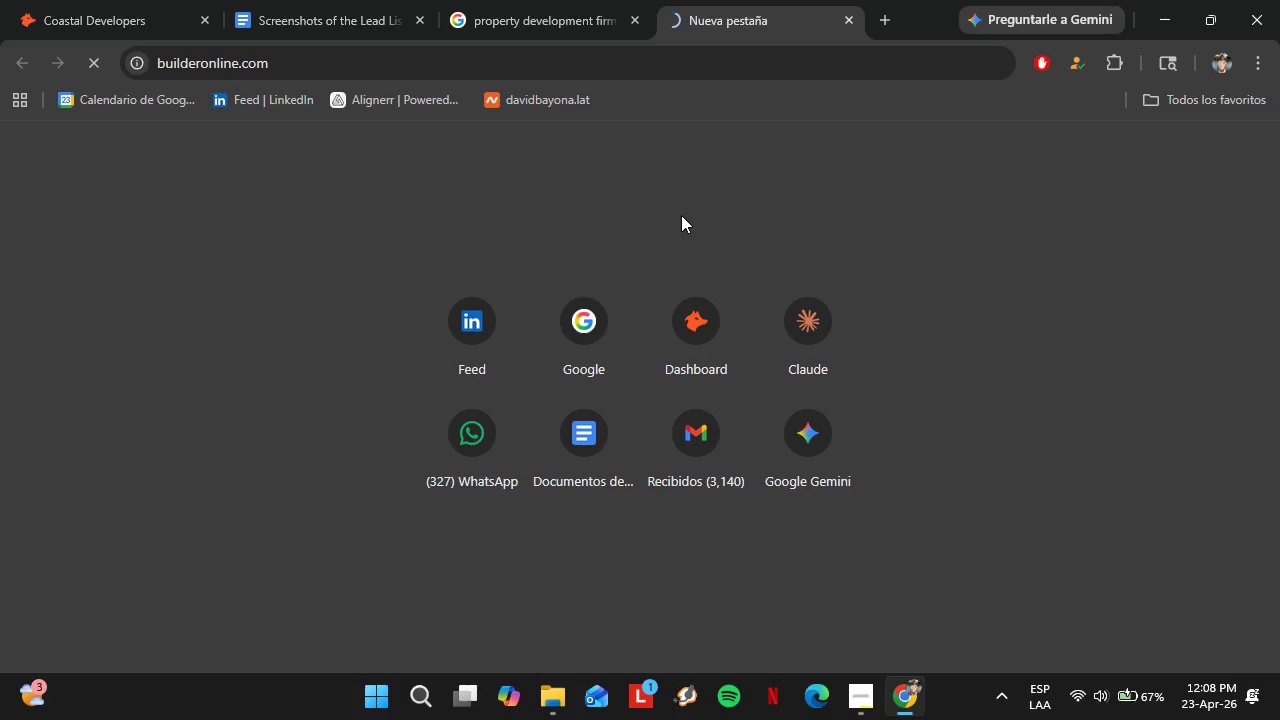 
wait(8.64)
 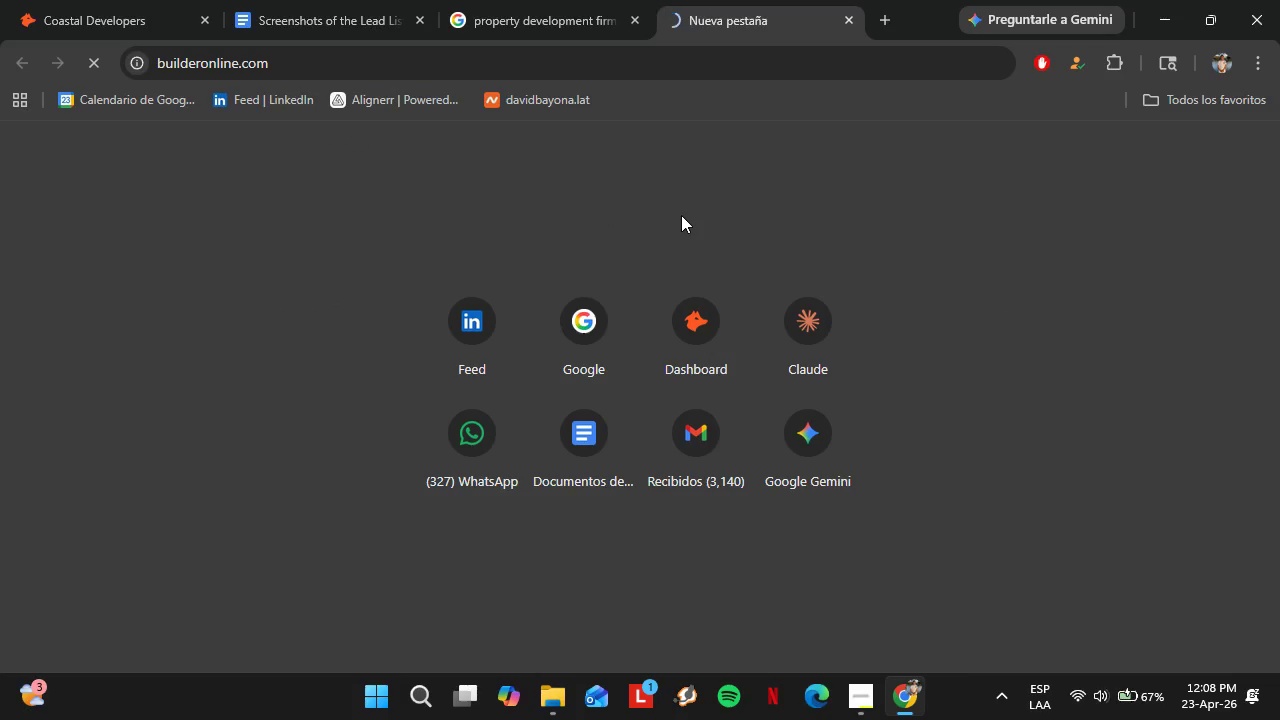 
mouse_move([896, 284])
 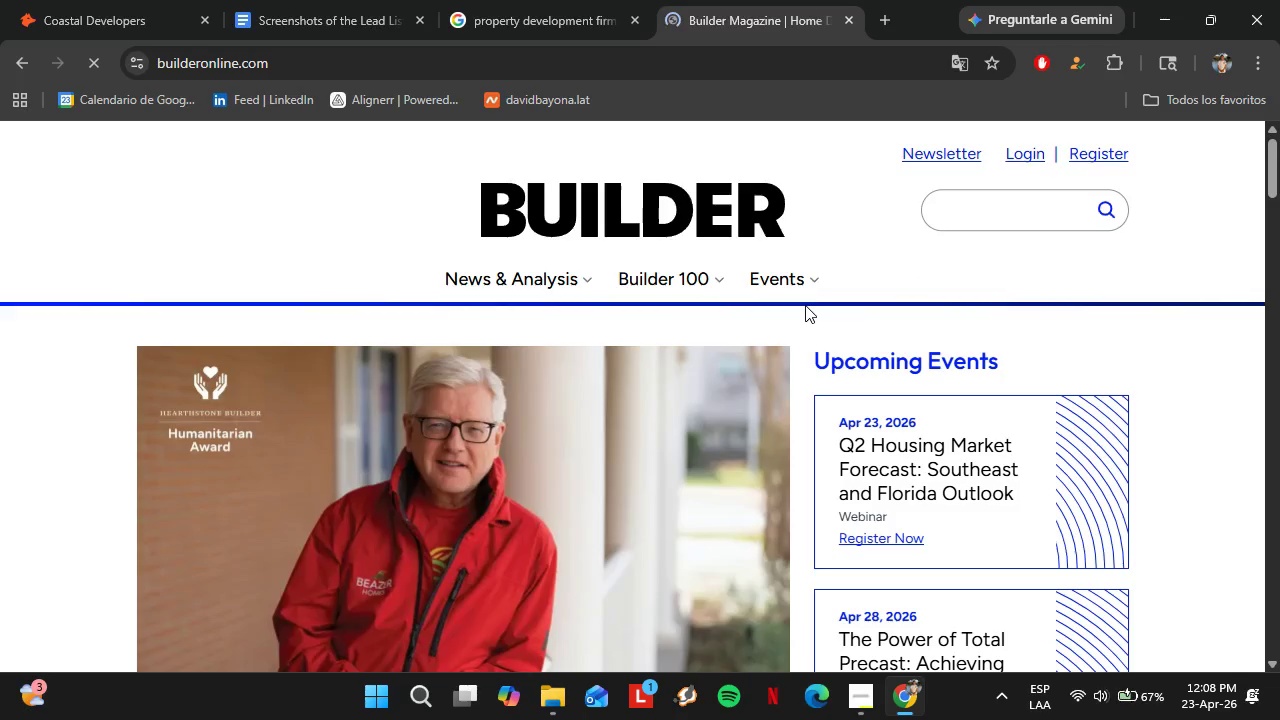 
wait(6.94)
 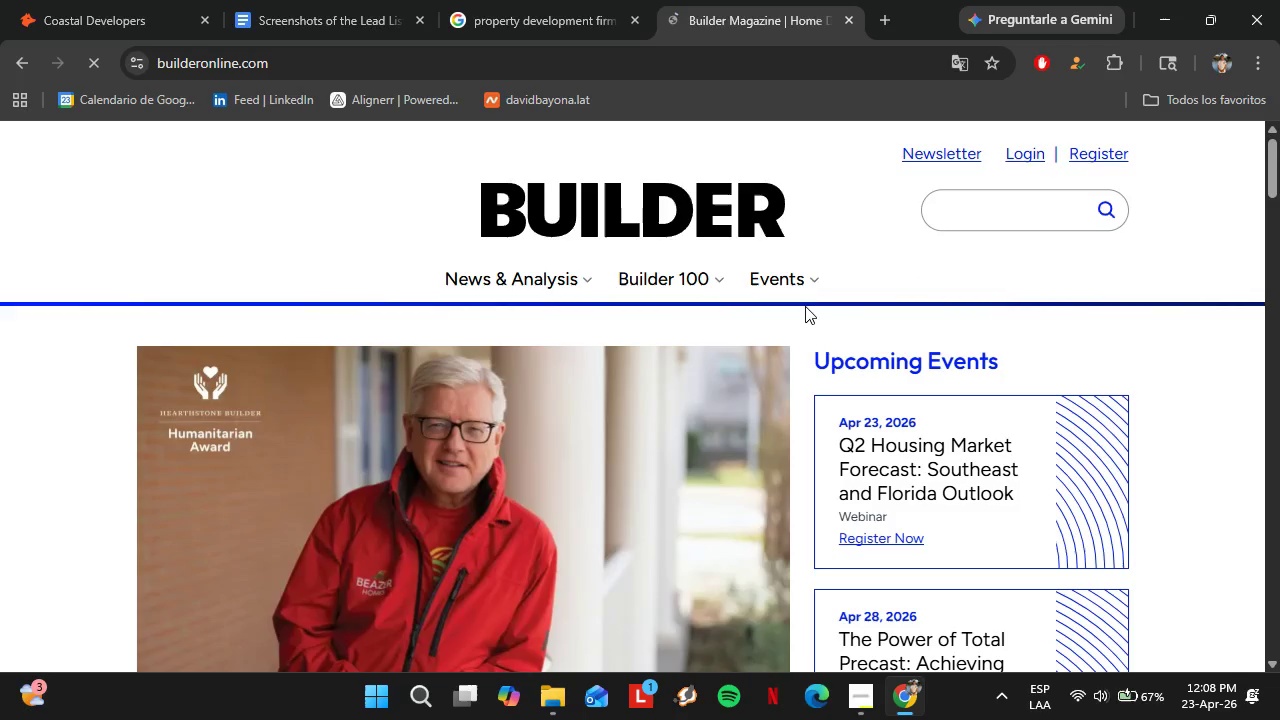 
left_click([701, 64])
 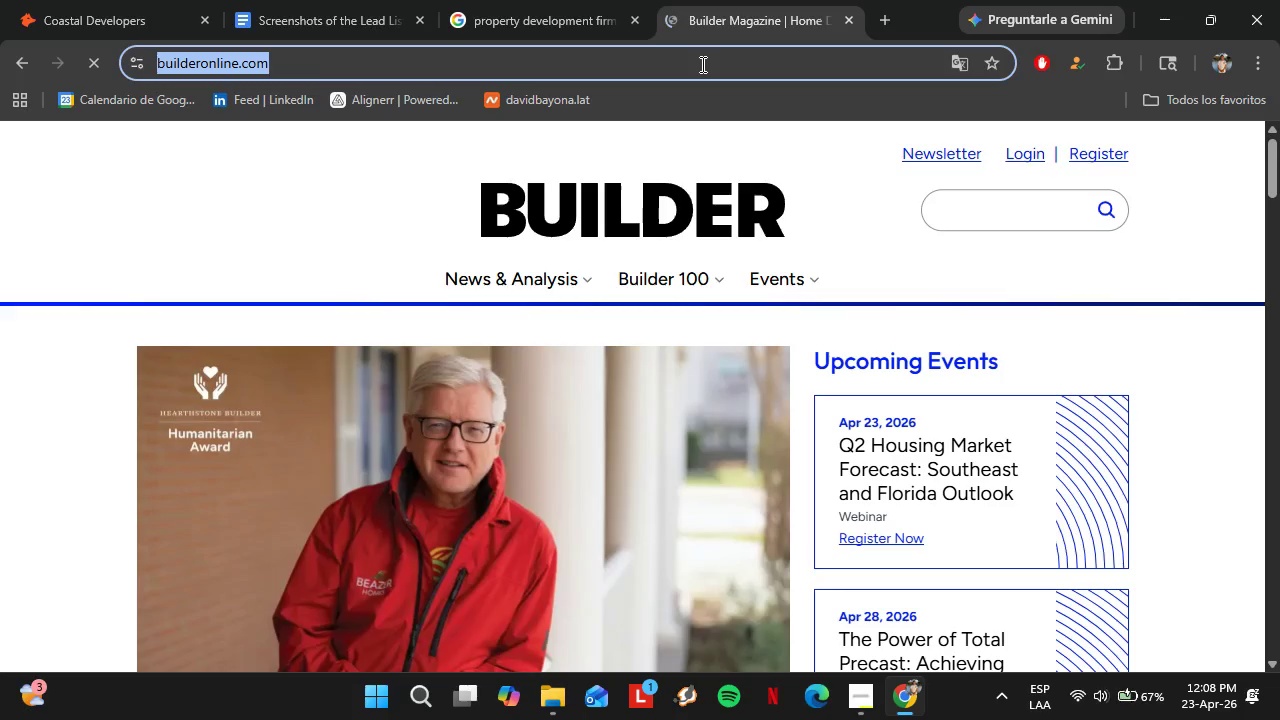 
type(linkedin)
 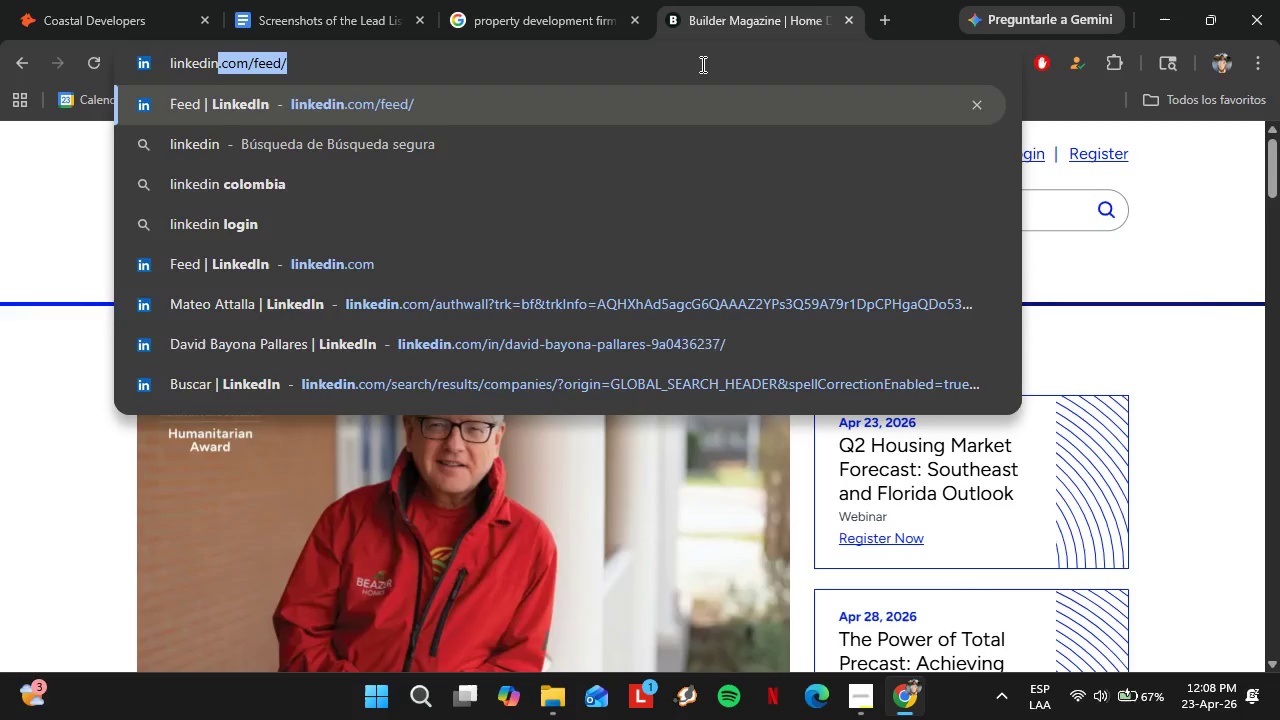 
key(Enter)
 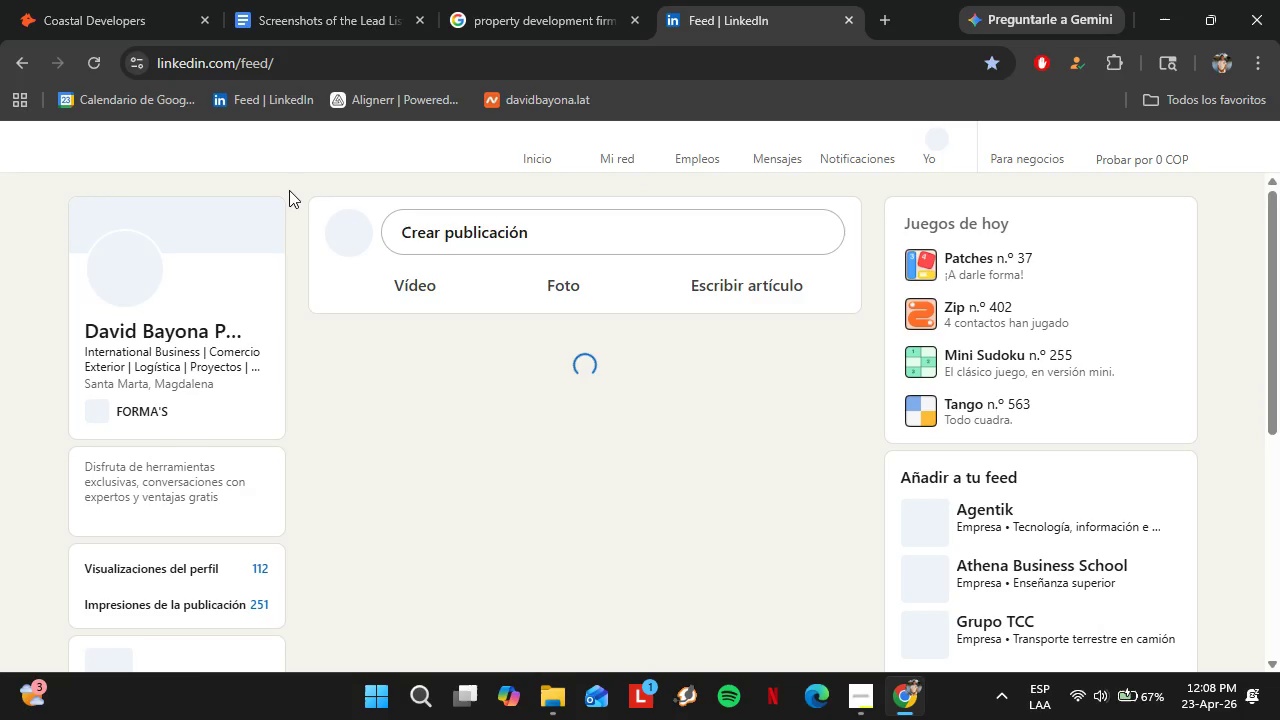 
left_click([227, 135])
 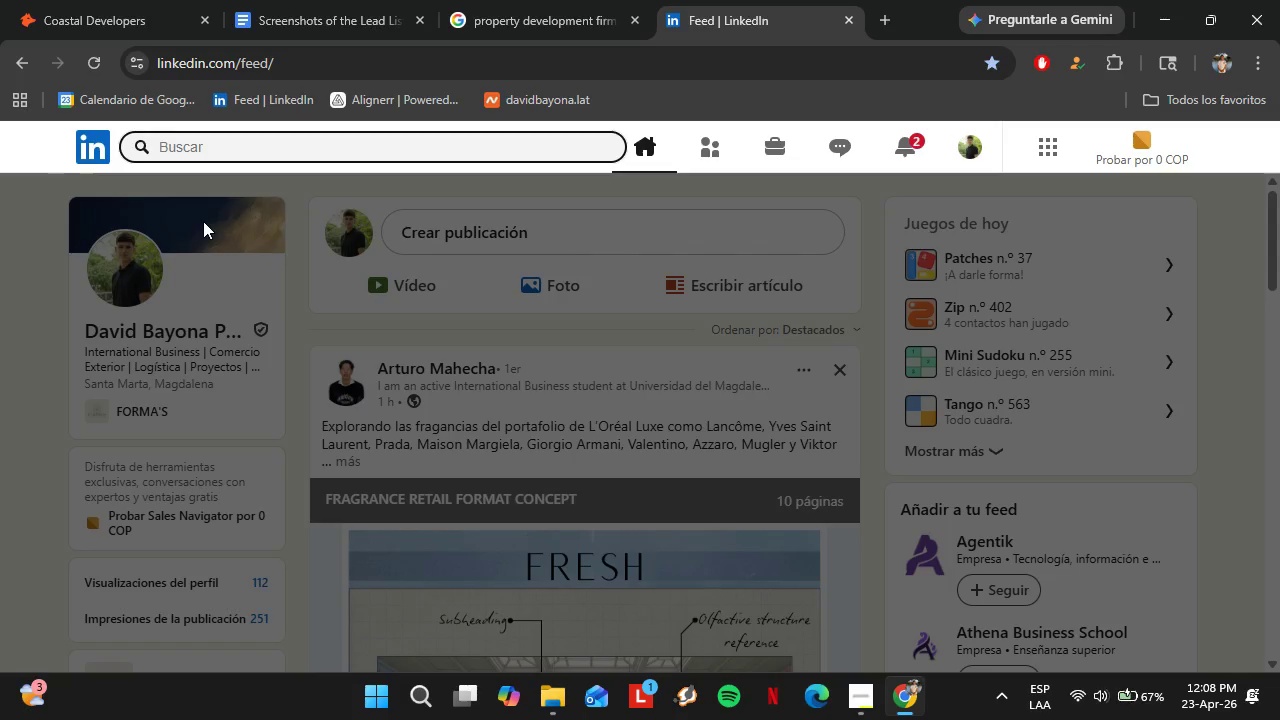 
mouse_move([202, 193])
 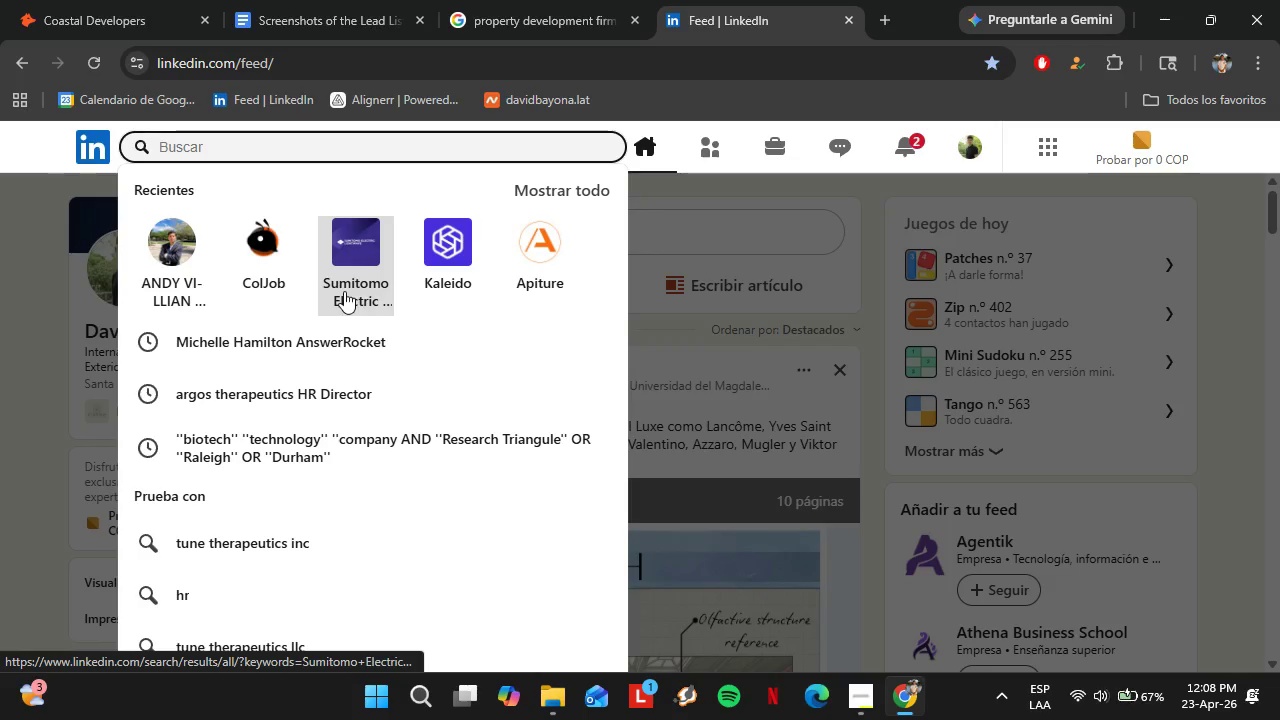 
left_click([433, 266])
 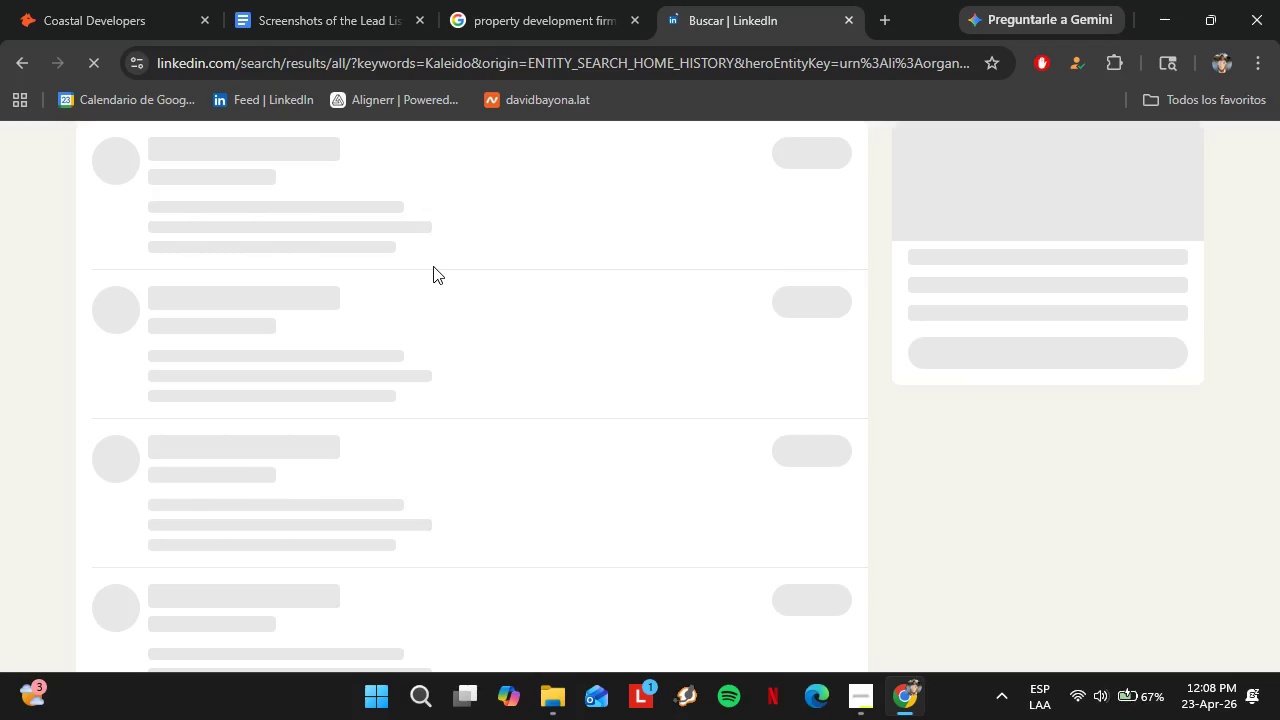 
mouse_move([523, 351])
 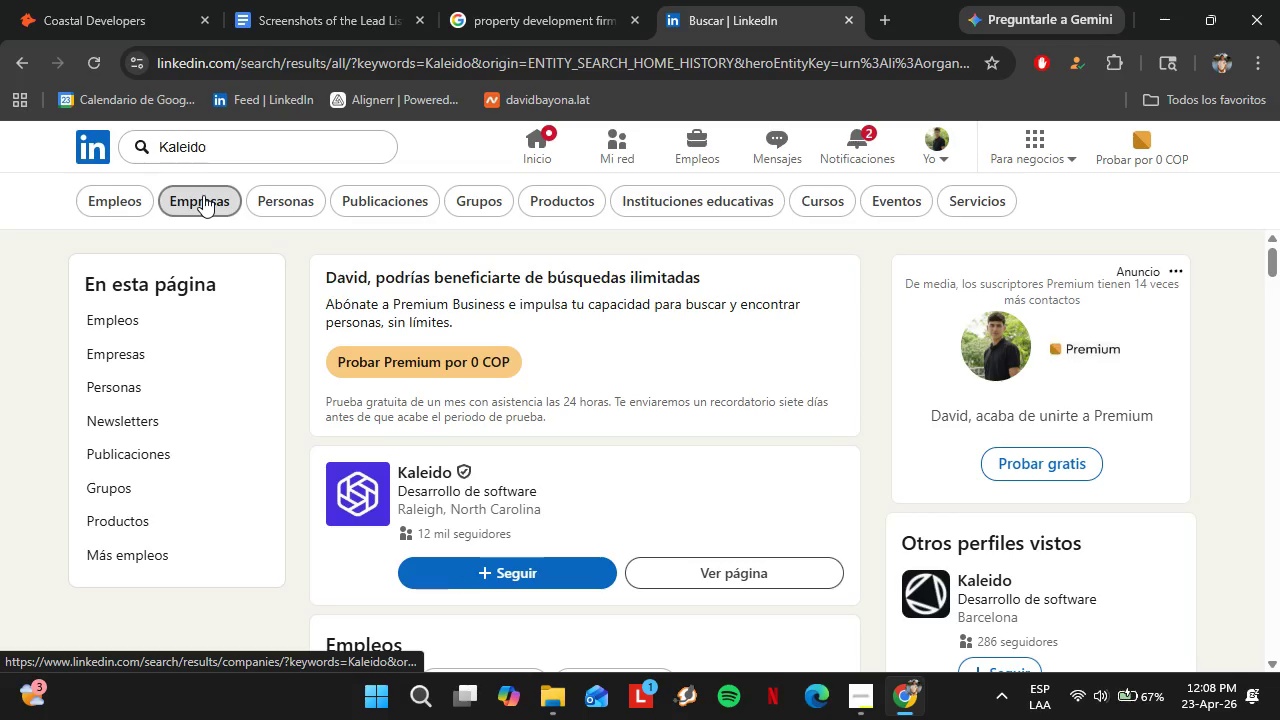 
left_click([203, 195])
 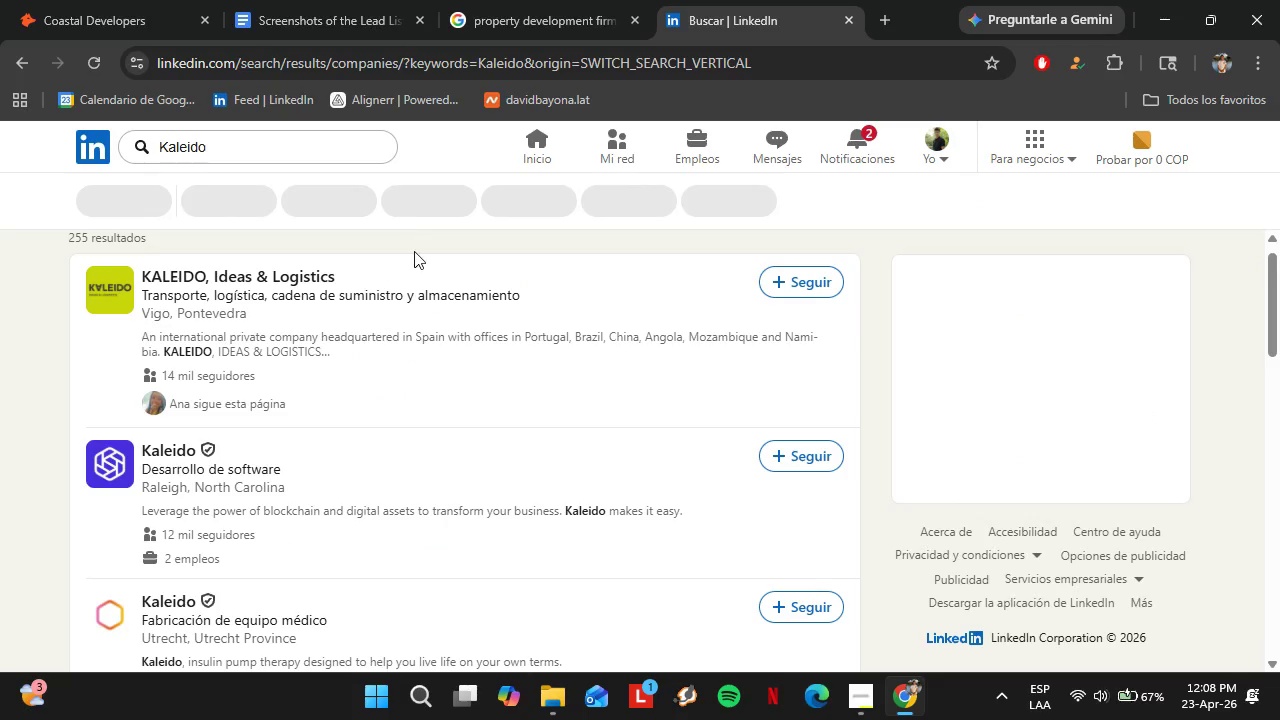 
mouse_move([341, 265])
 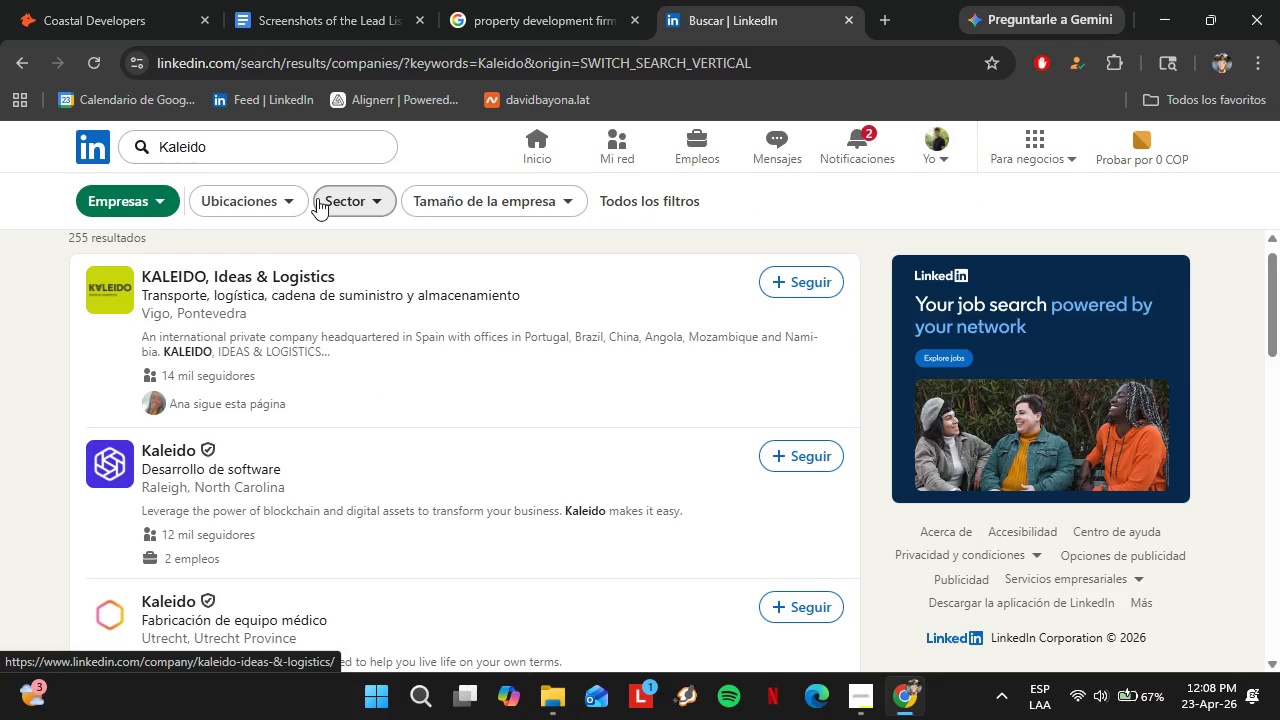 
left_click([285, 192])
 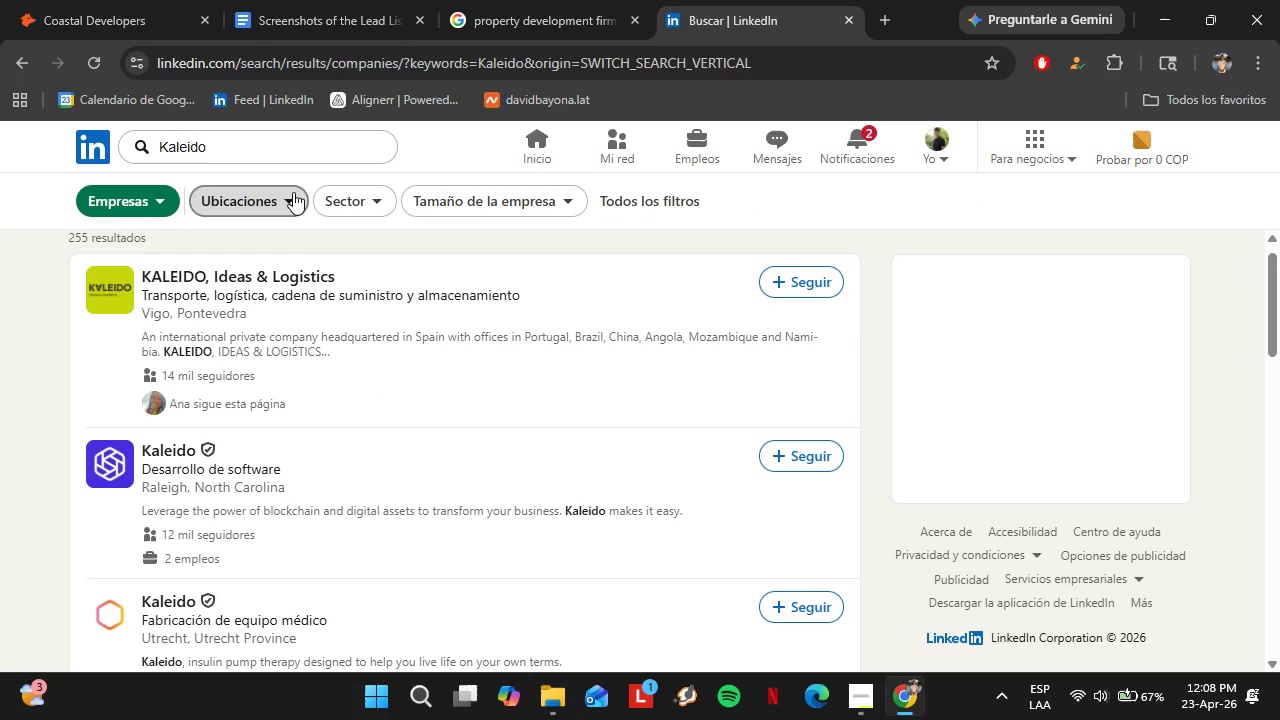 
left_click([310, 249])
 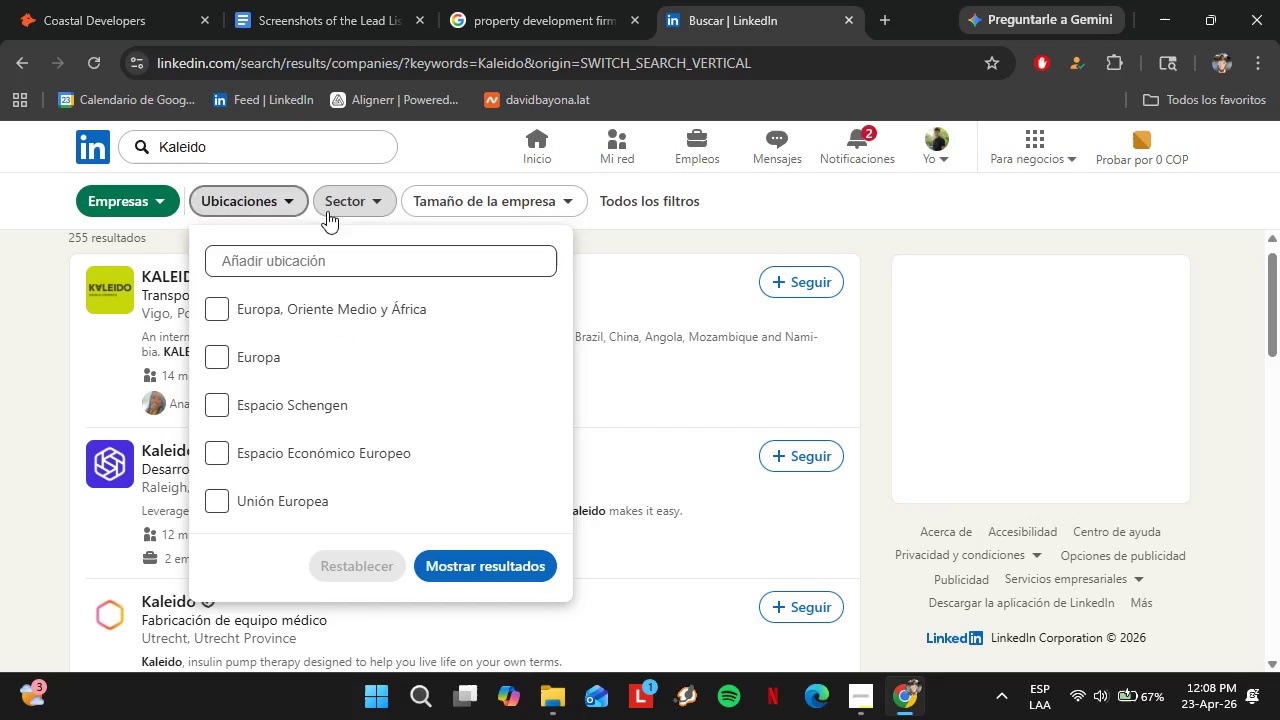 
type(Miami)
 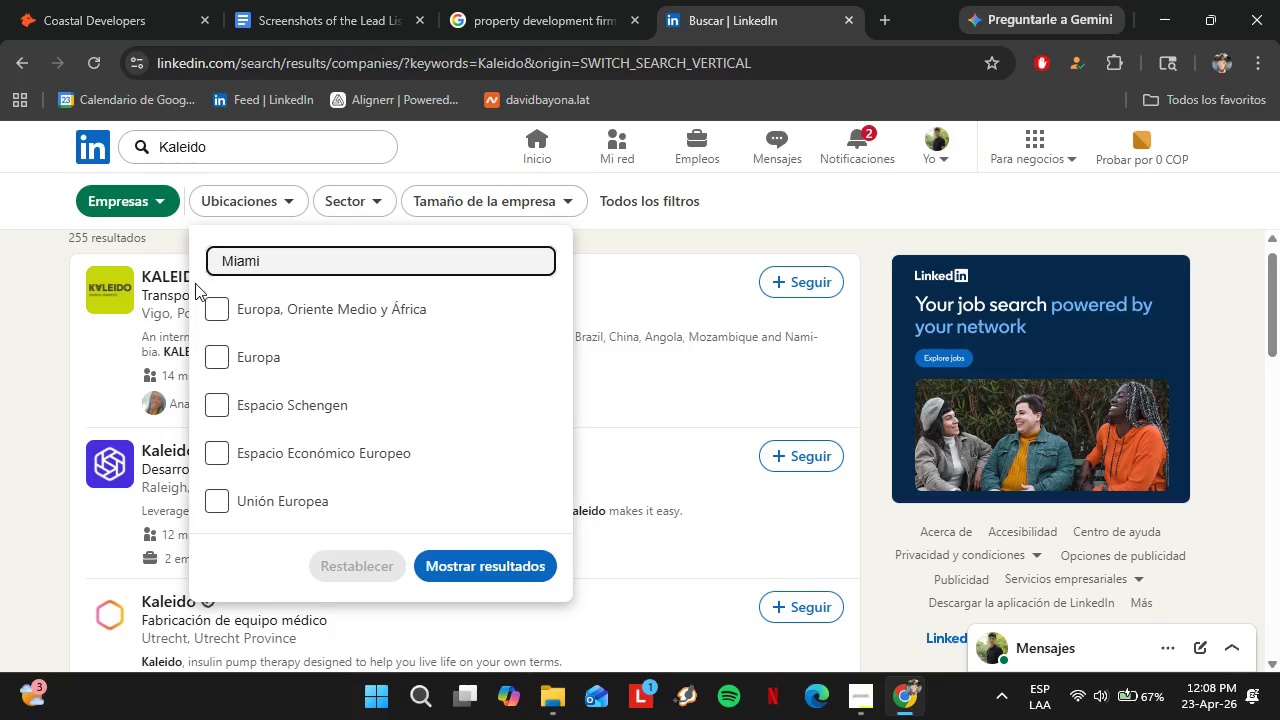 
left_click([238, 302])
 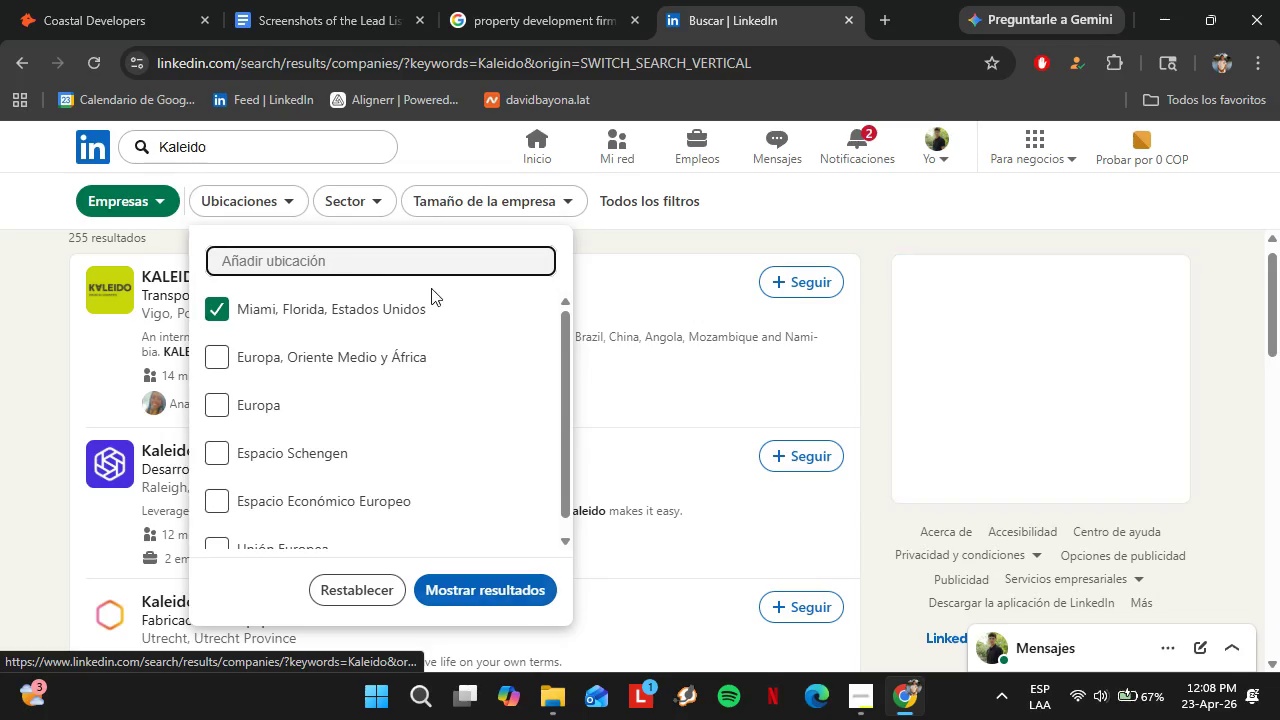 
left_click([393, 273])
 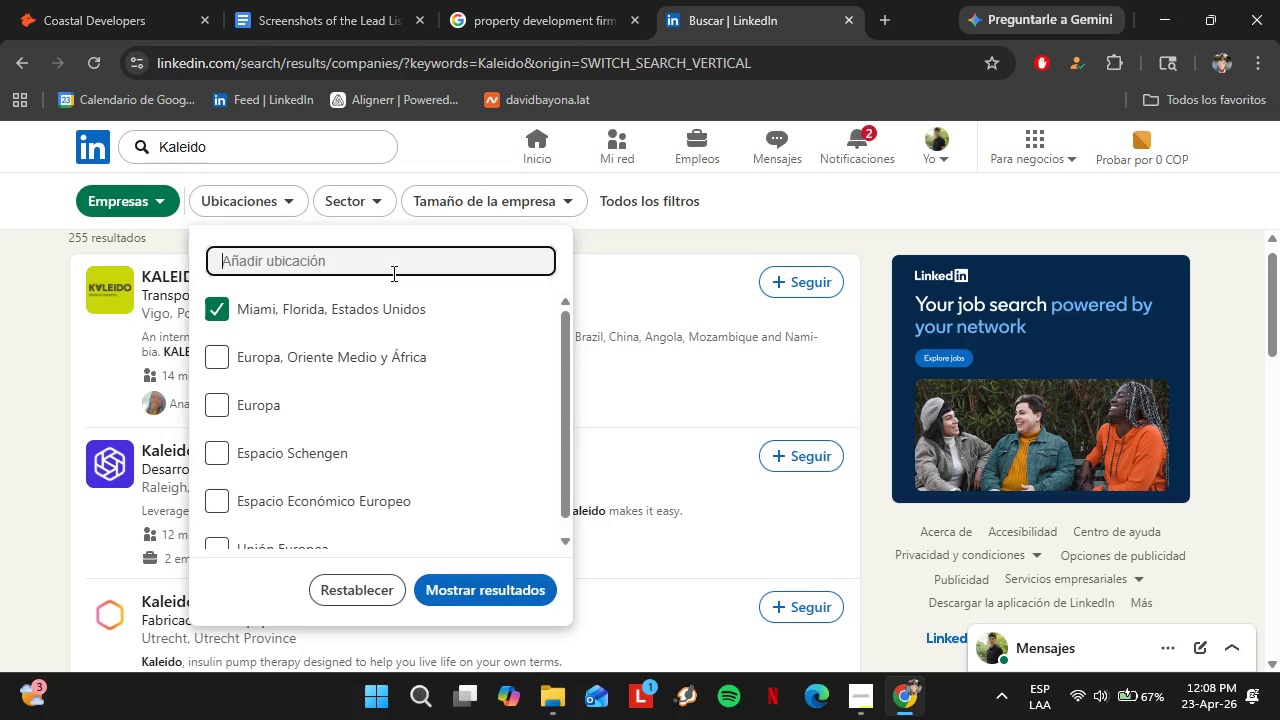 
type(Malibu)
 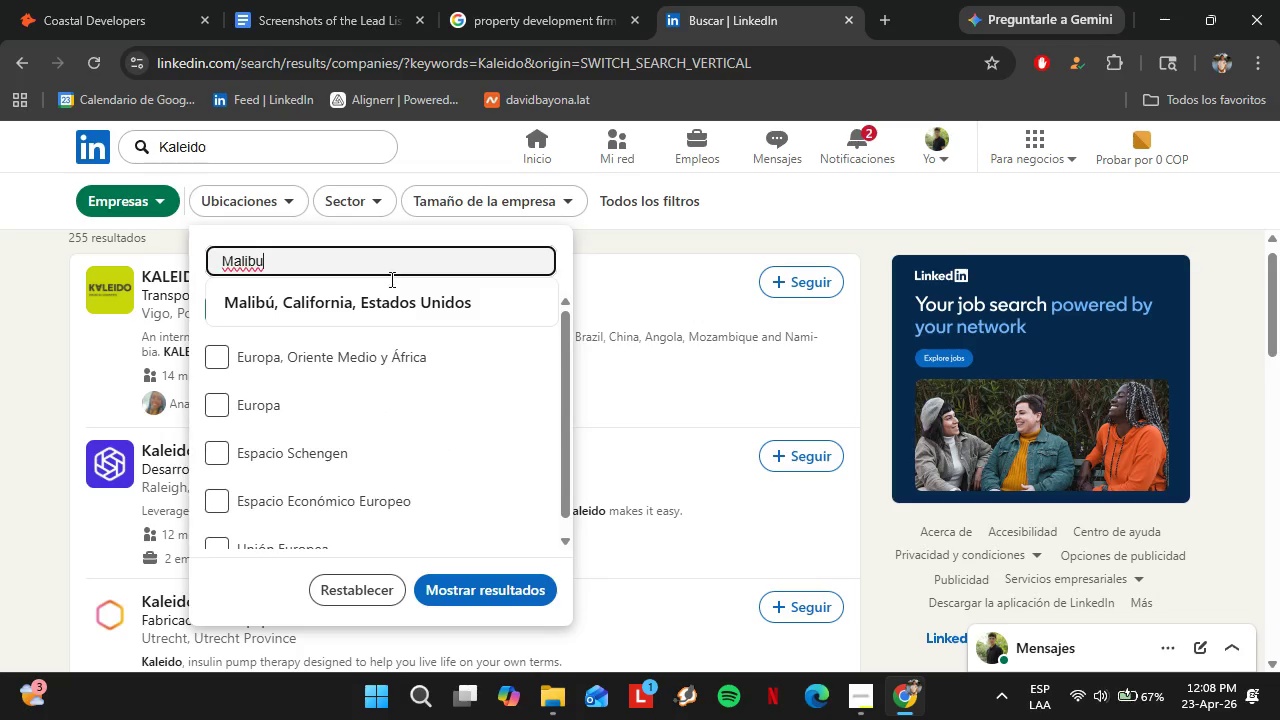 
left_click([381, 302])
 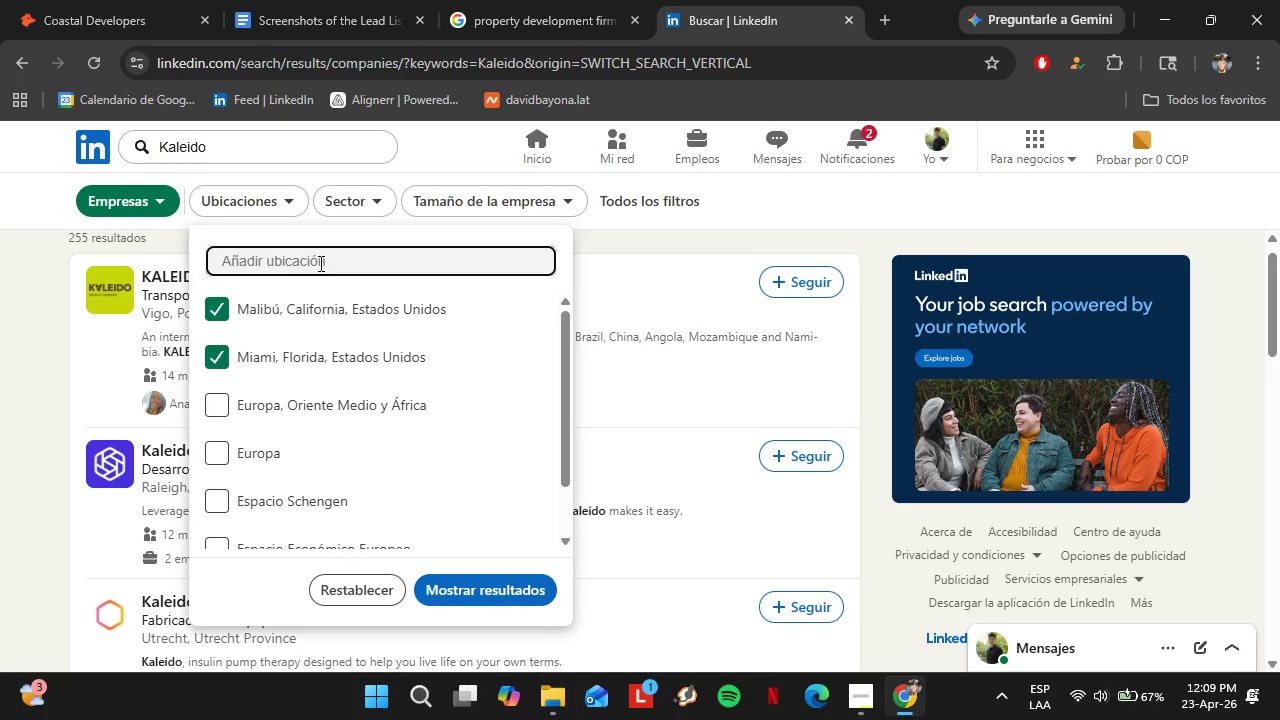 
left_click([319, 263])
 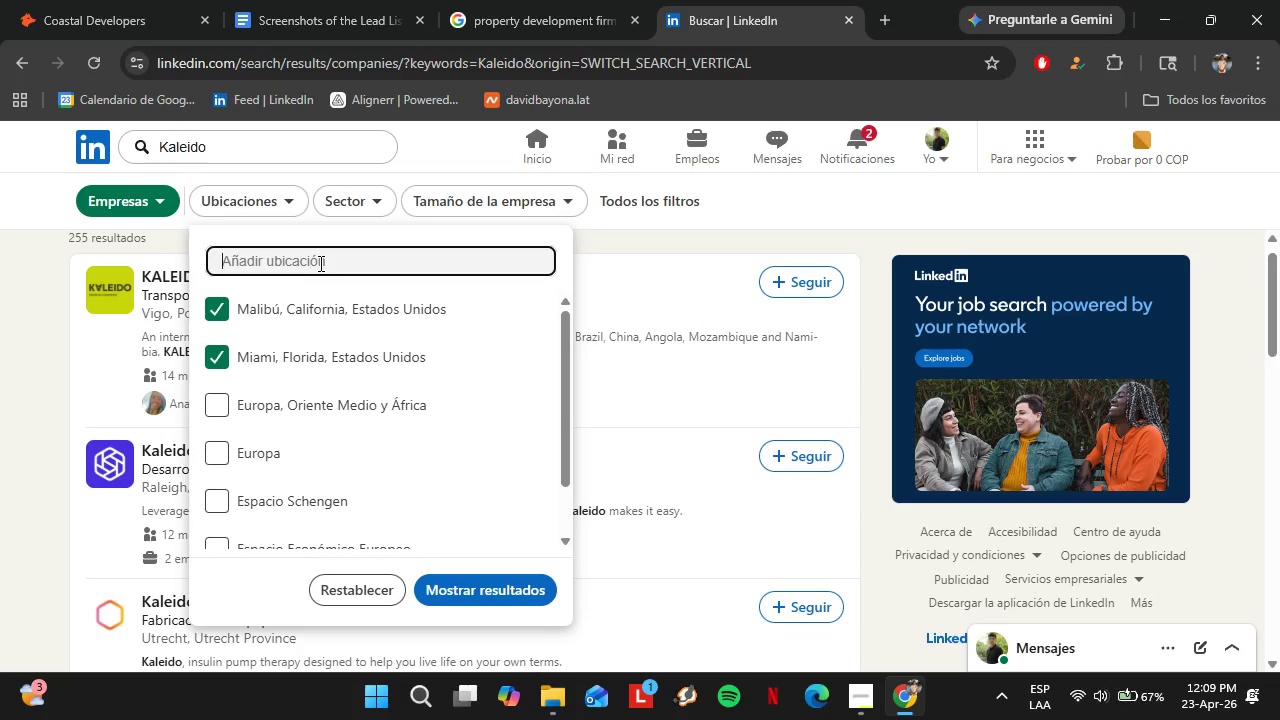 
type(Hamptons)
key(Backspace)
key(Backspace)
type(tons)
key(Backspace)
 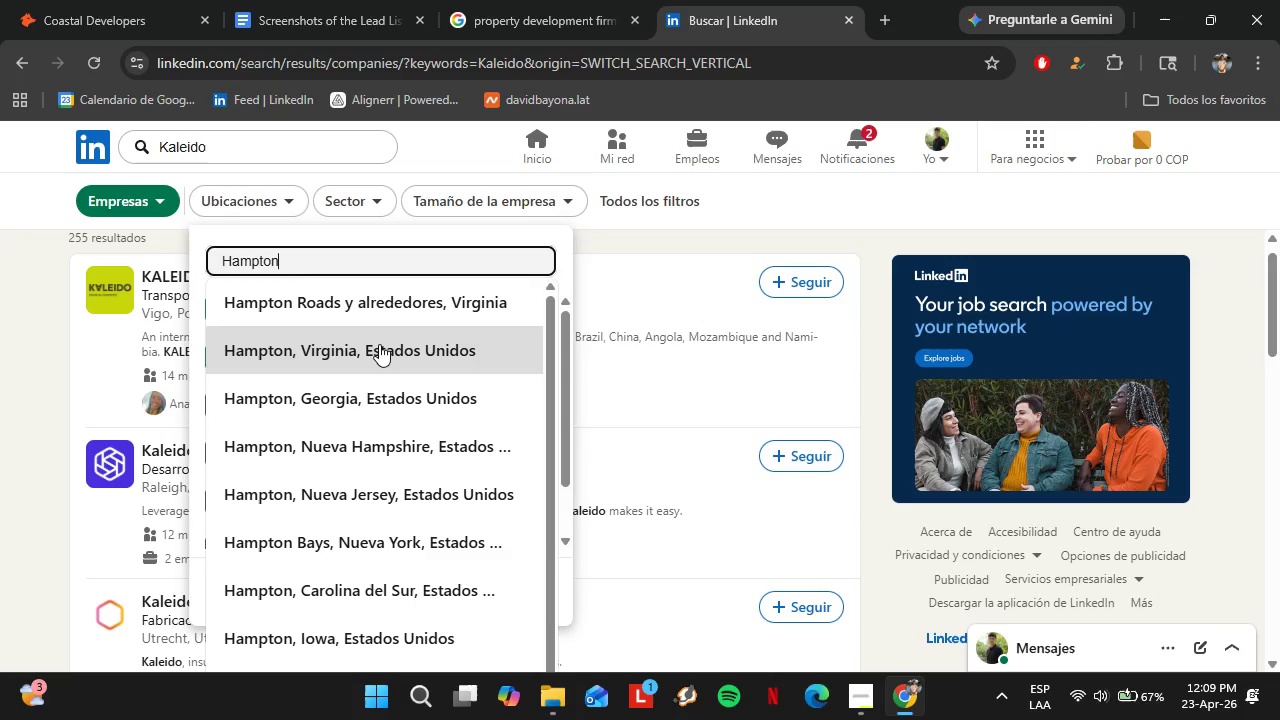 
wait(5.7)
 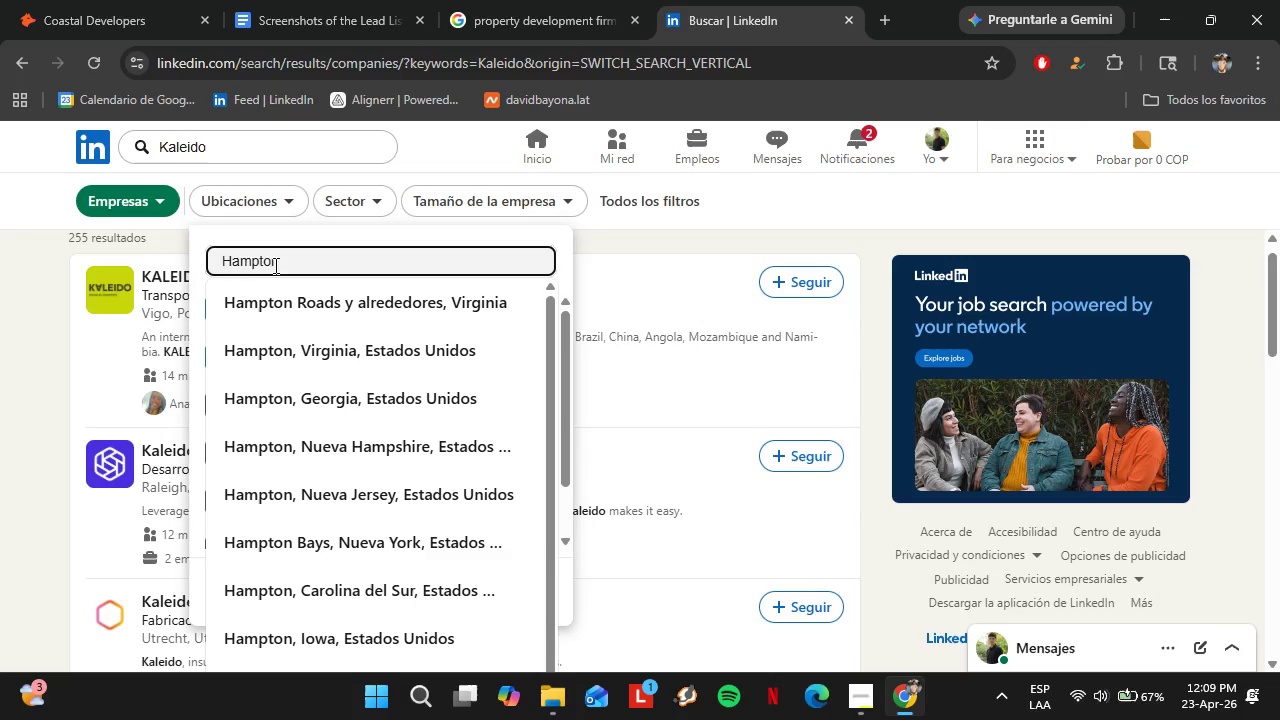 
left_click([379, 345])
 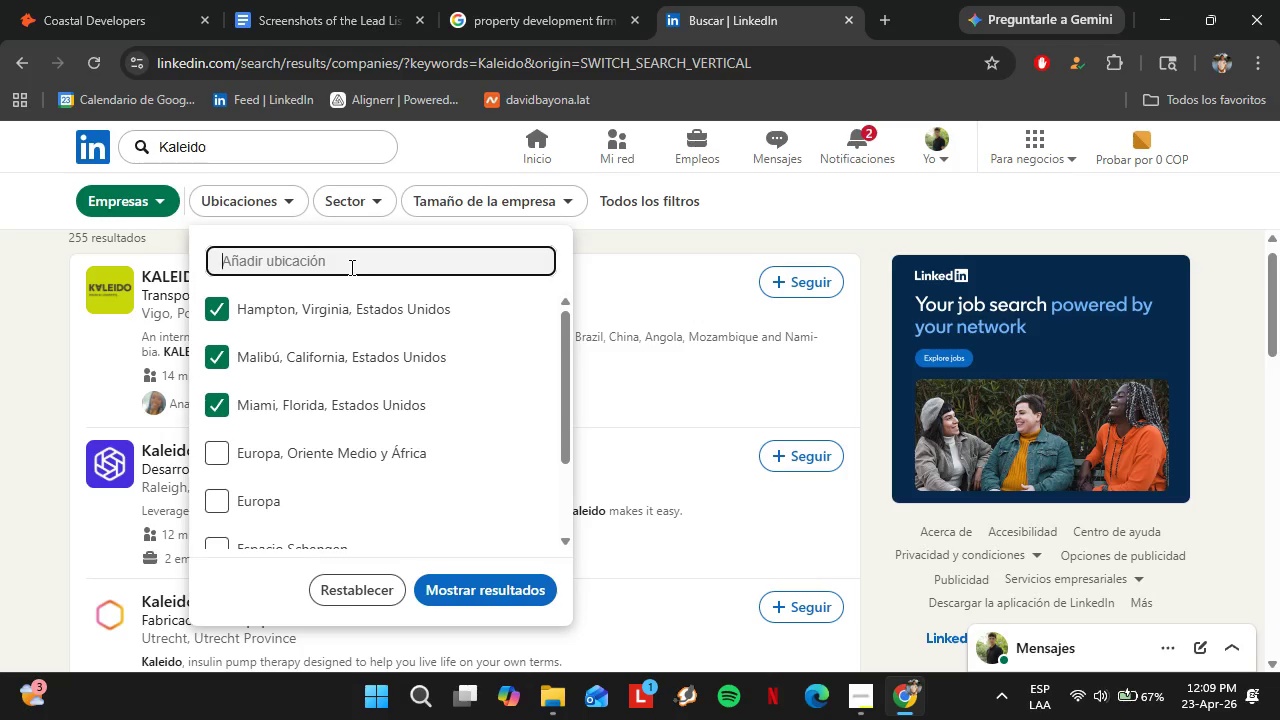 
type(Charleston)
 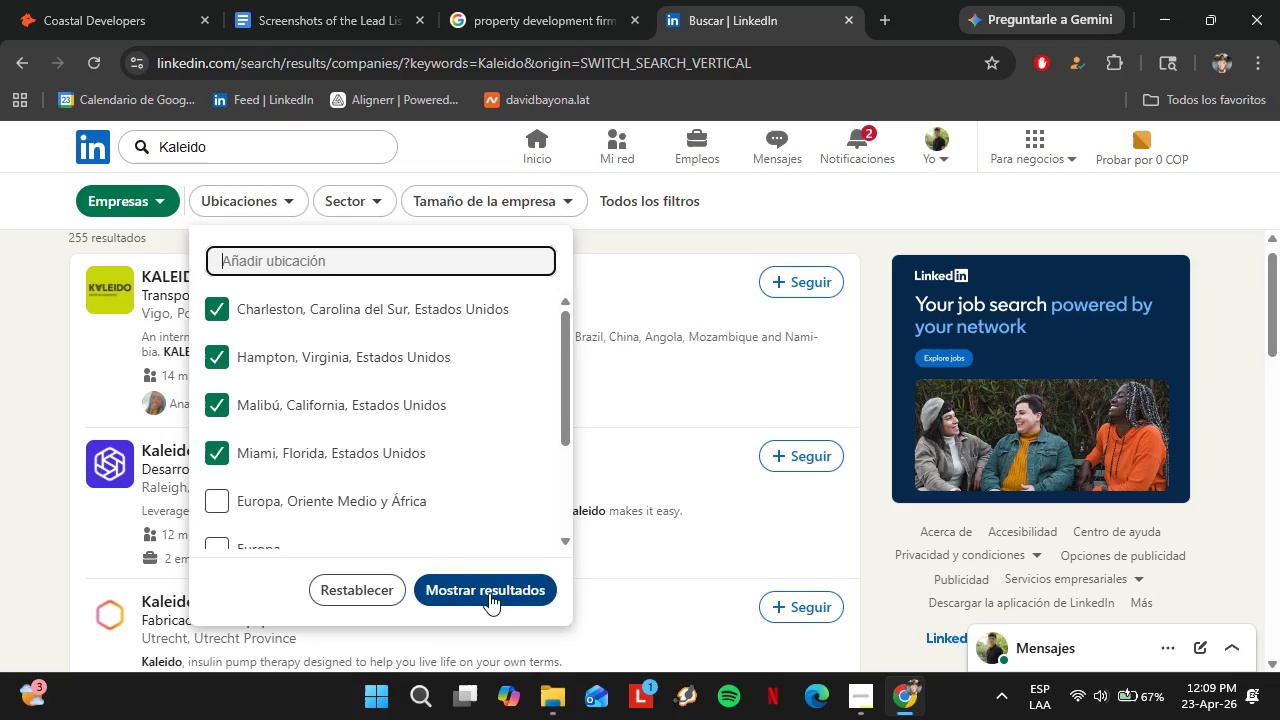 
wait(5.22)
 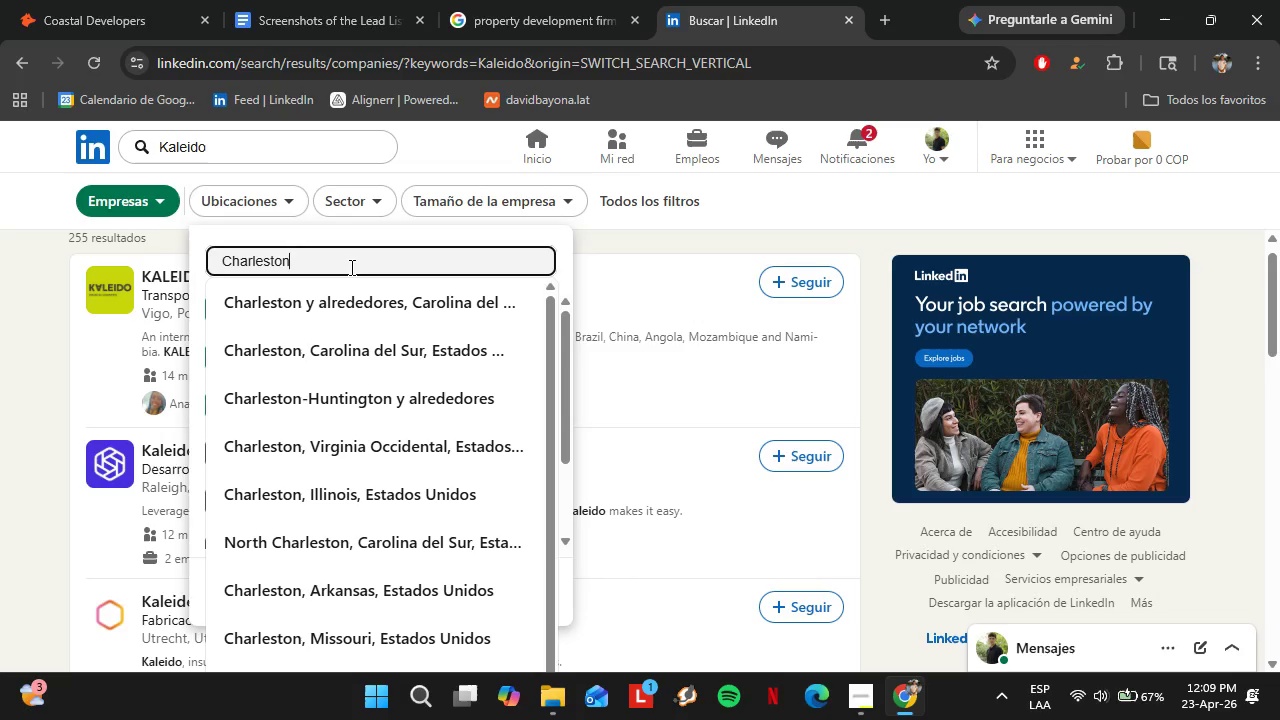 
left_click([469, 586])
 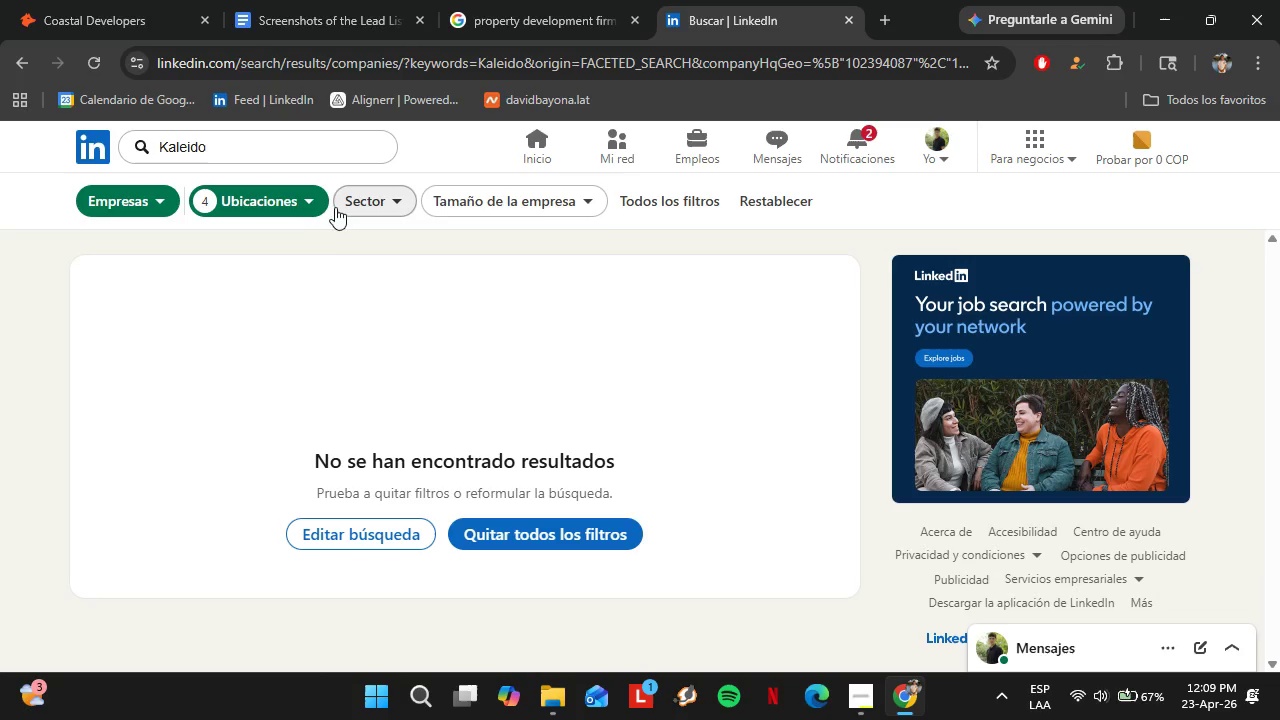 
left_click_drag(start_coordinate=[239, 136], to_coordinate=[158, 140])
 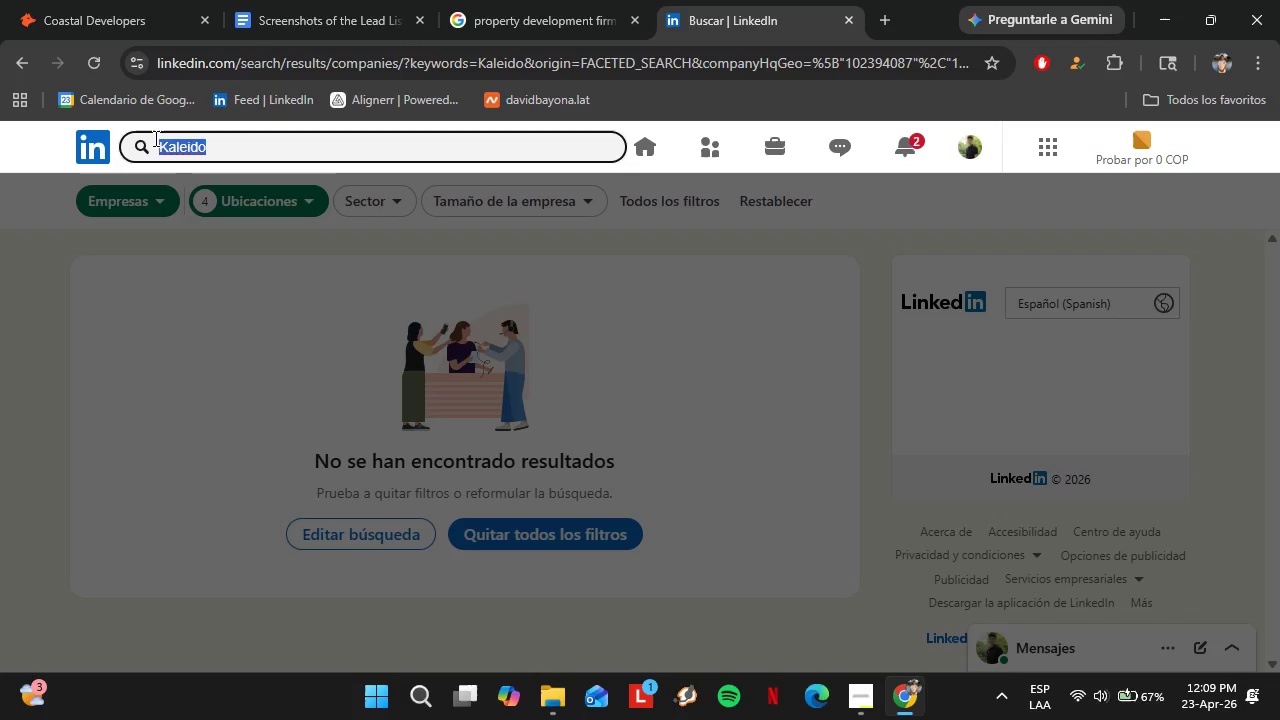 
key(Backspace)
 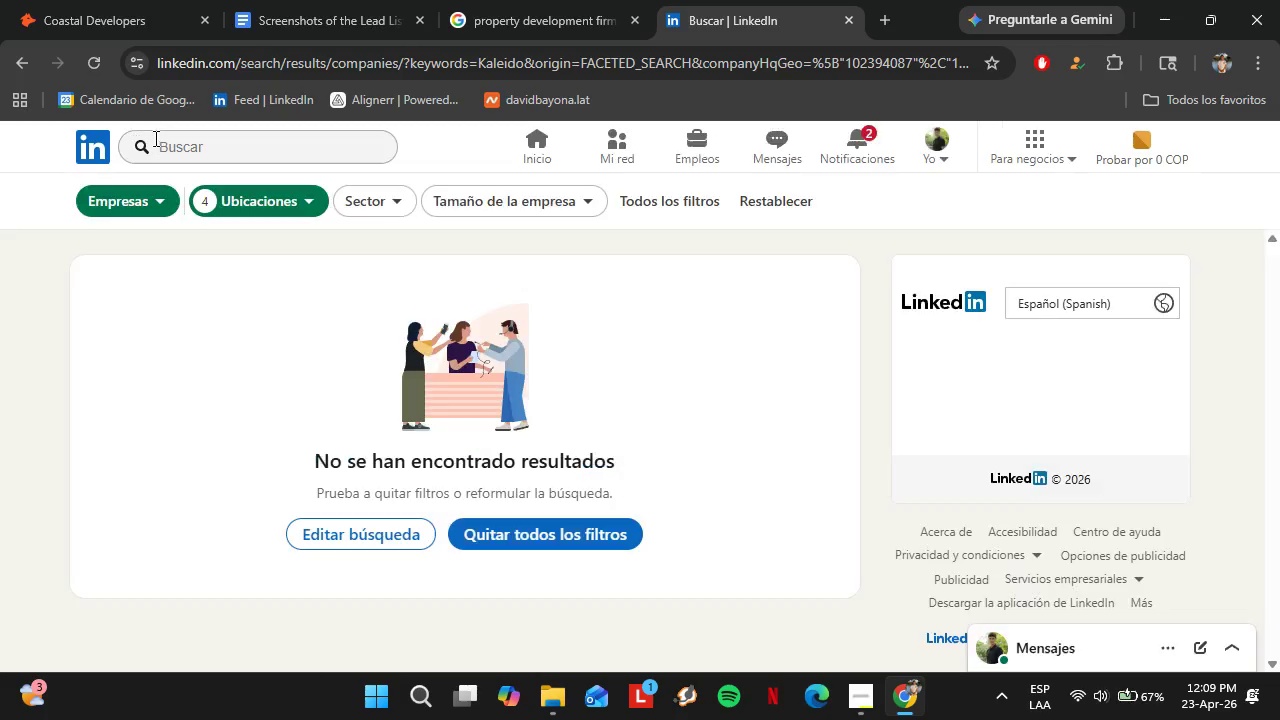 
key(Enter)
 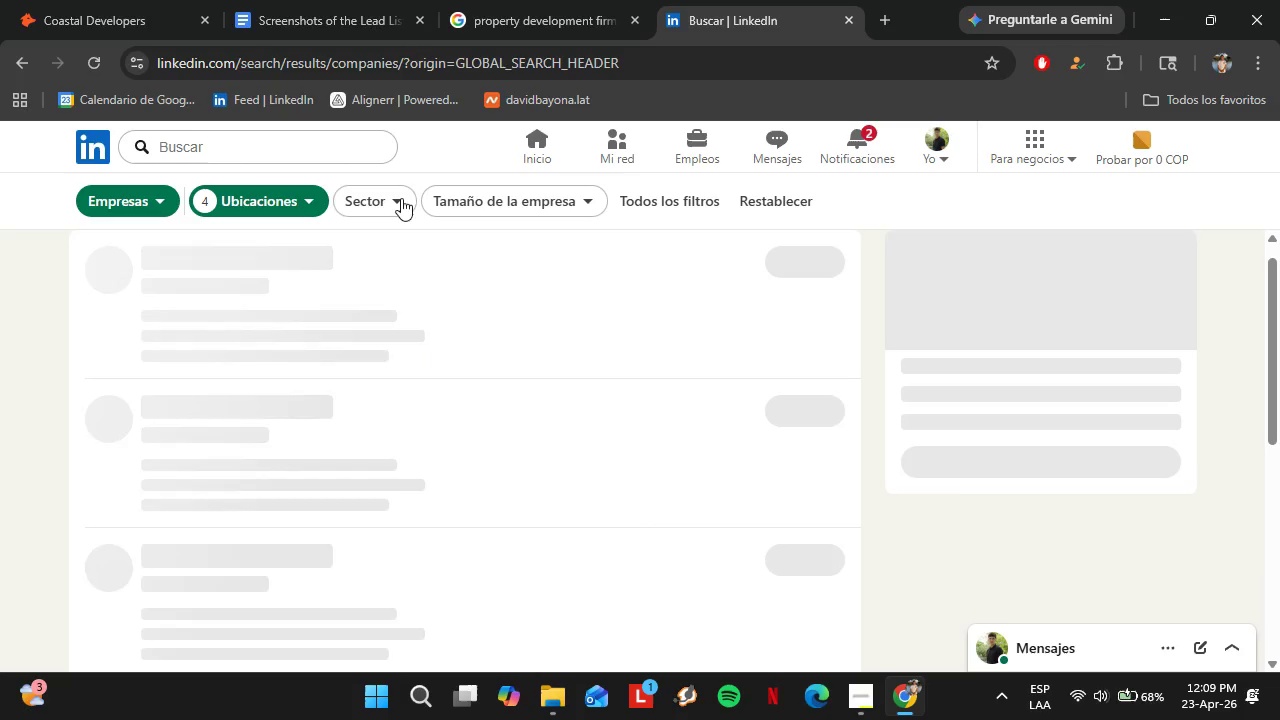 
left_click([399, 198])
 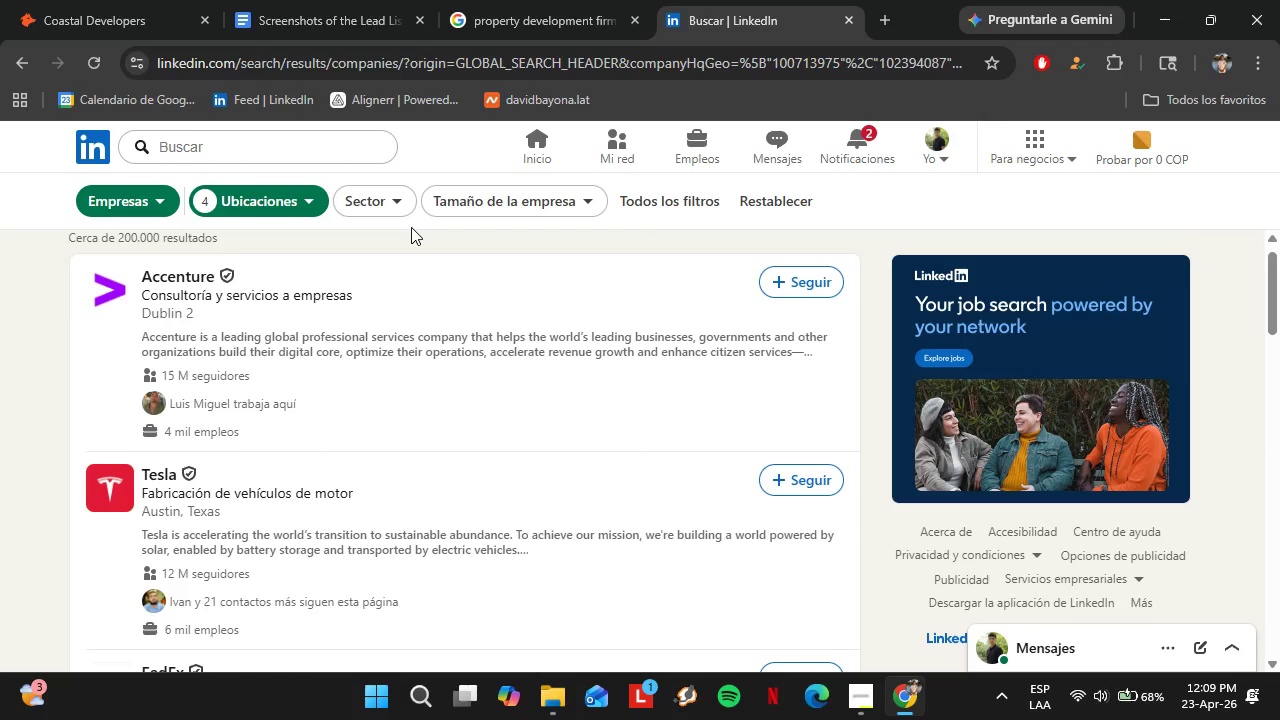 
wait(5.12)
 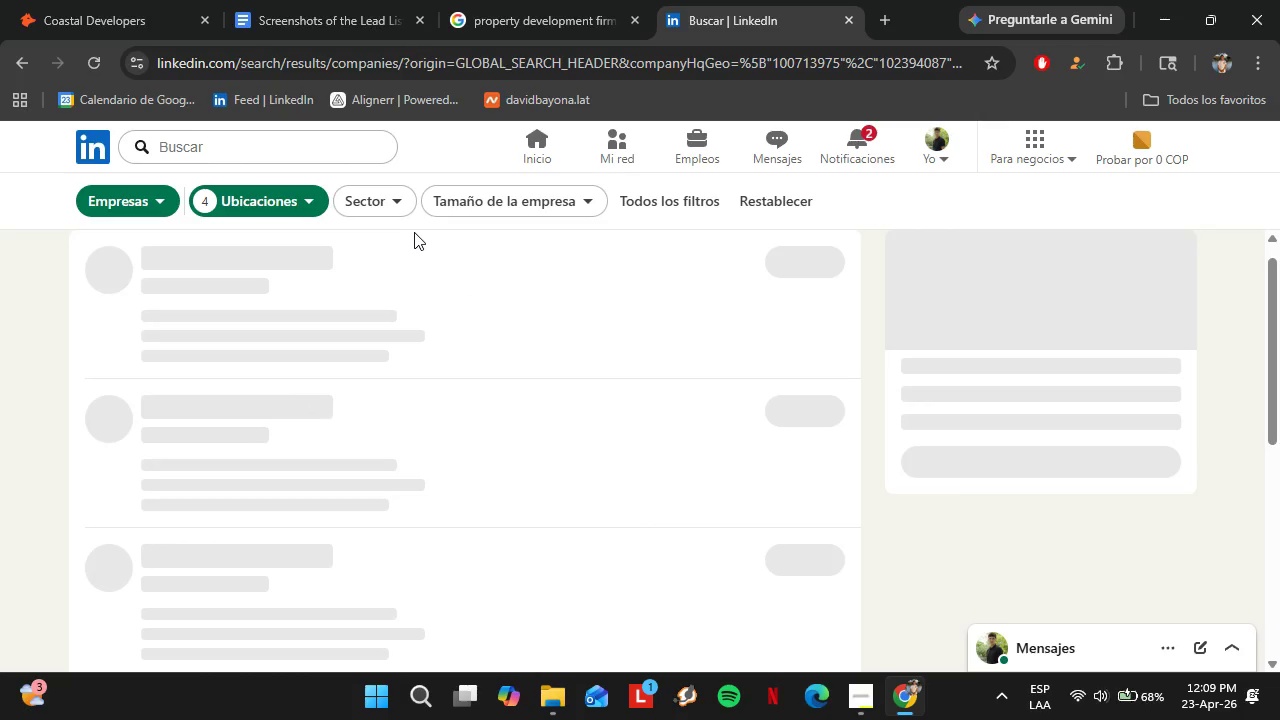 
left_click([403, 213])
 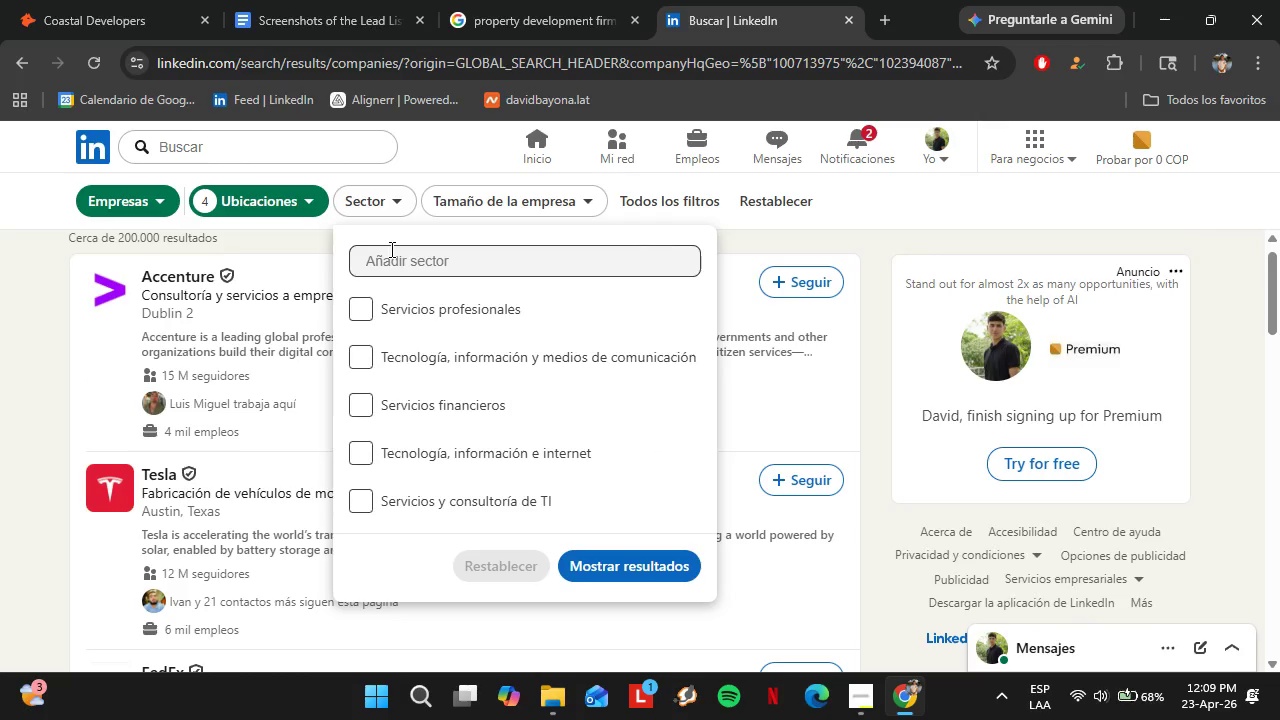 
left_click([390, 249])
 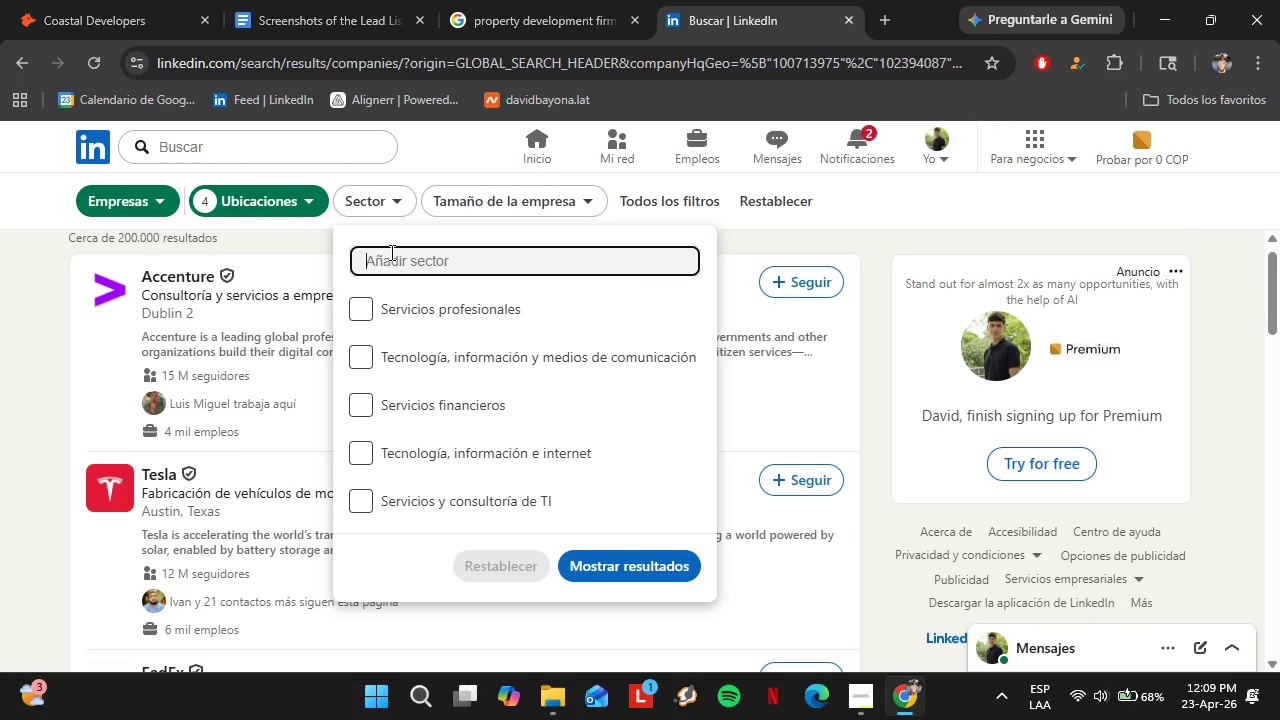 
type(Real State)
 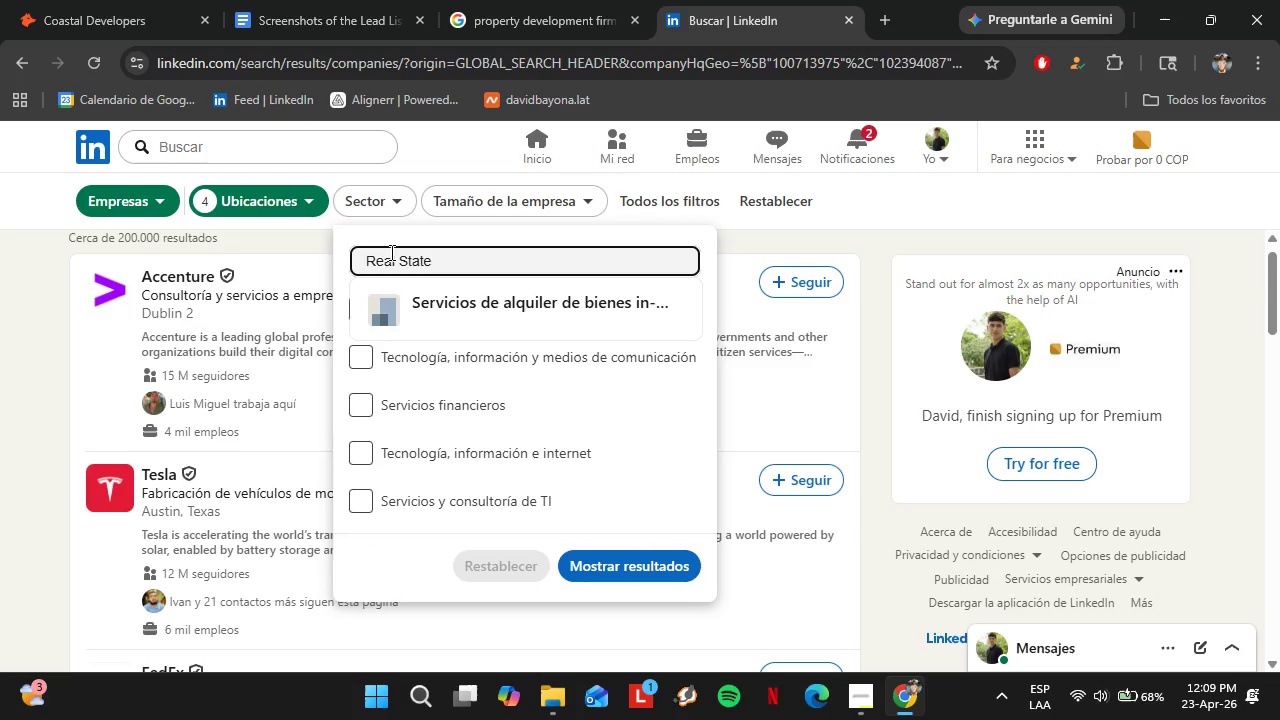 
left_click([401, 262])
 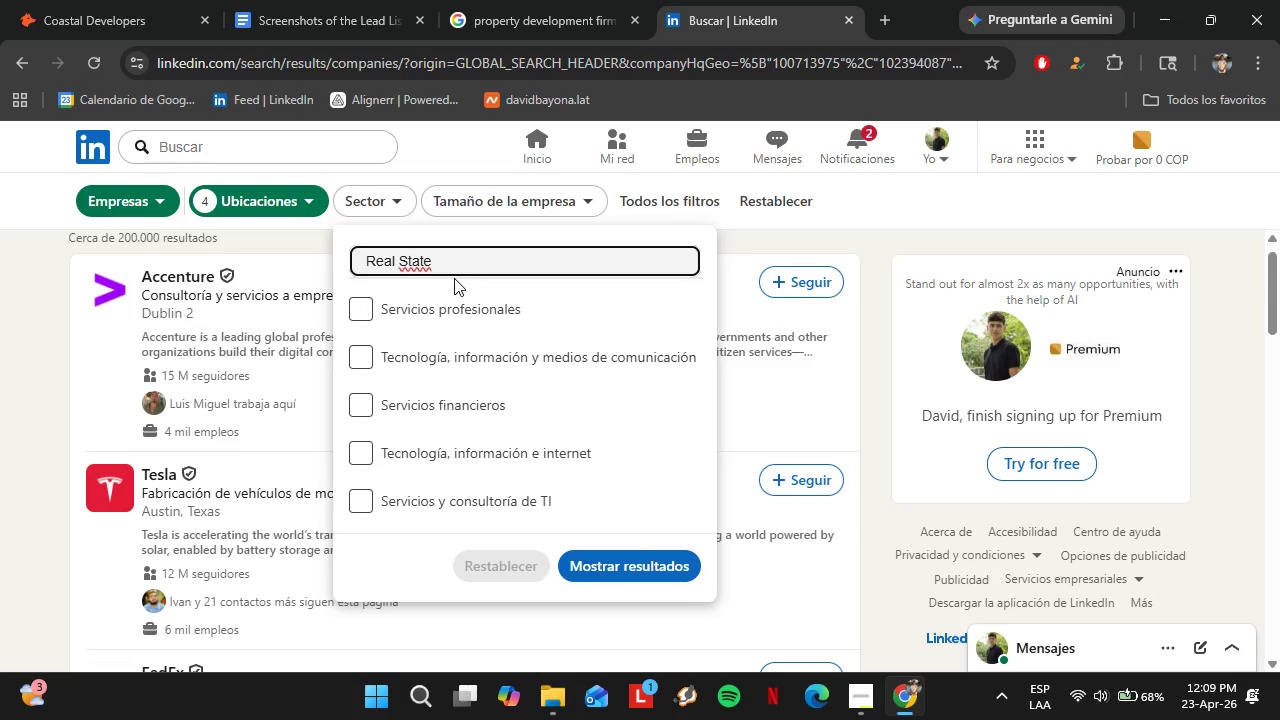 
key(Shift+E)
 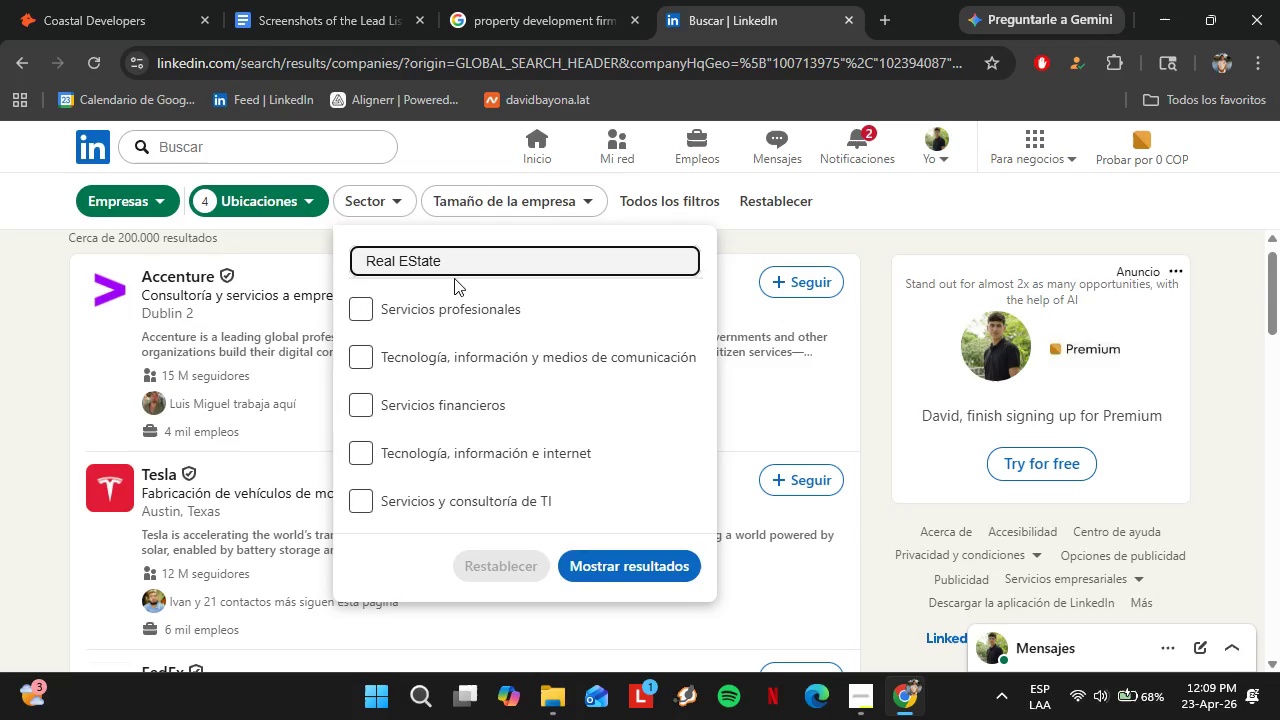 
key(ArrowRight)
 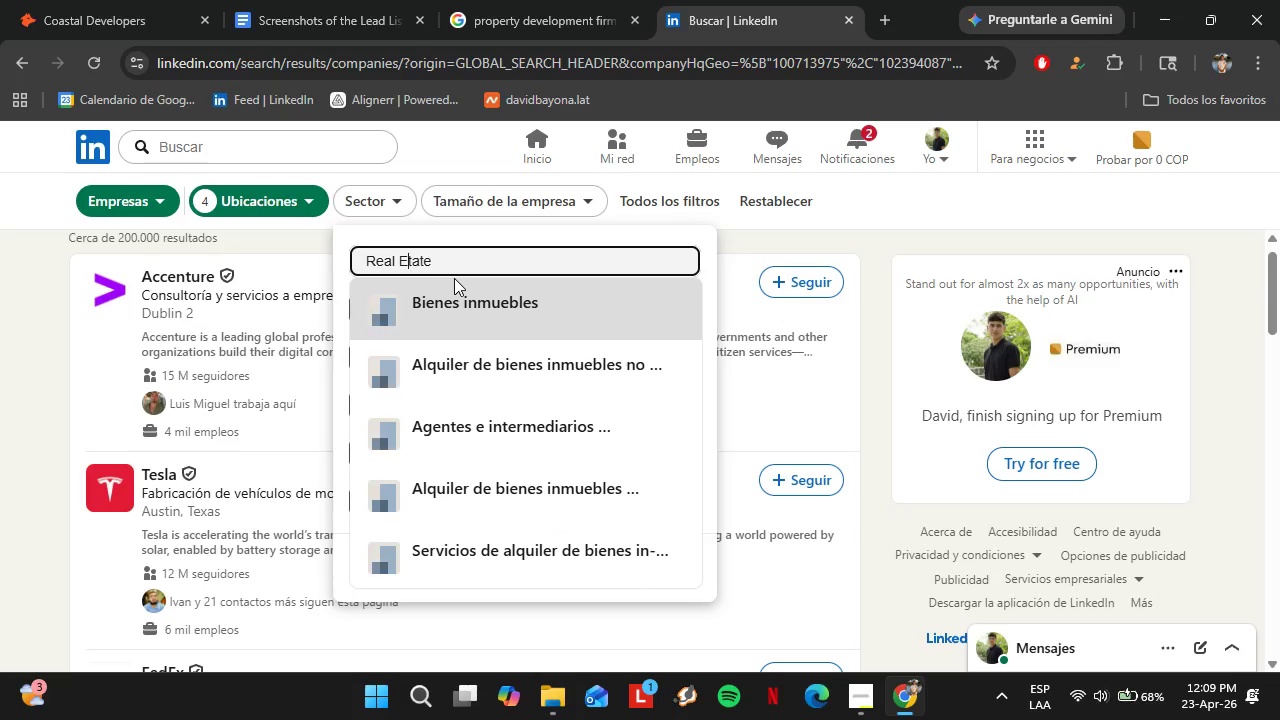 
key(Backspace)
 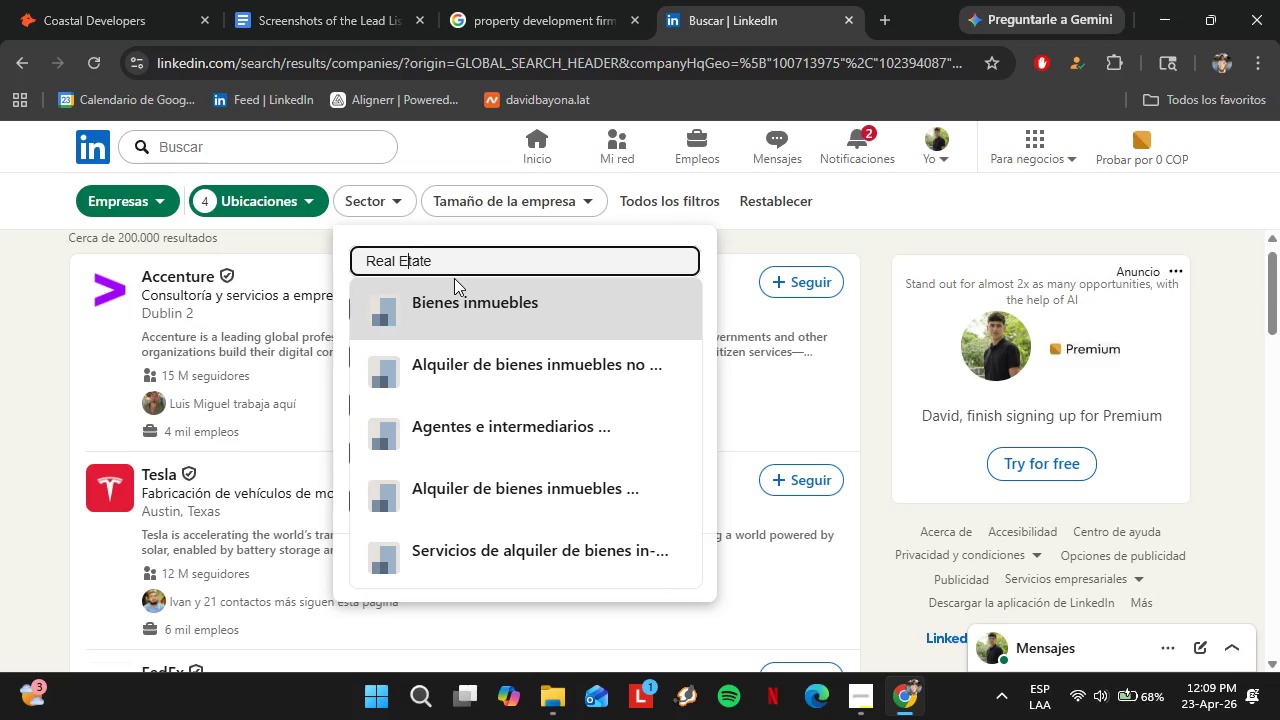 
key(S)
 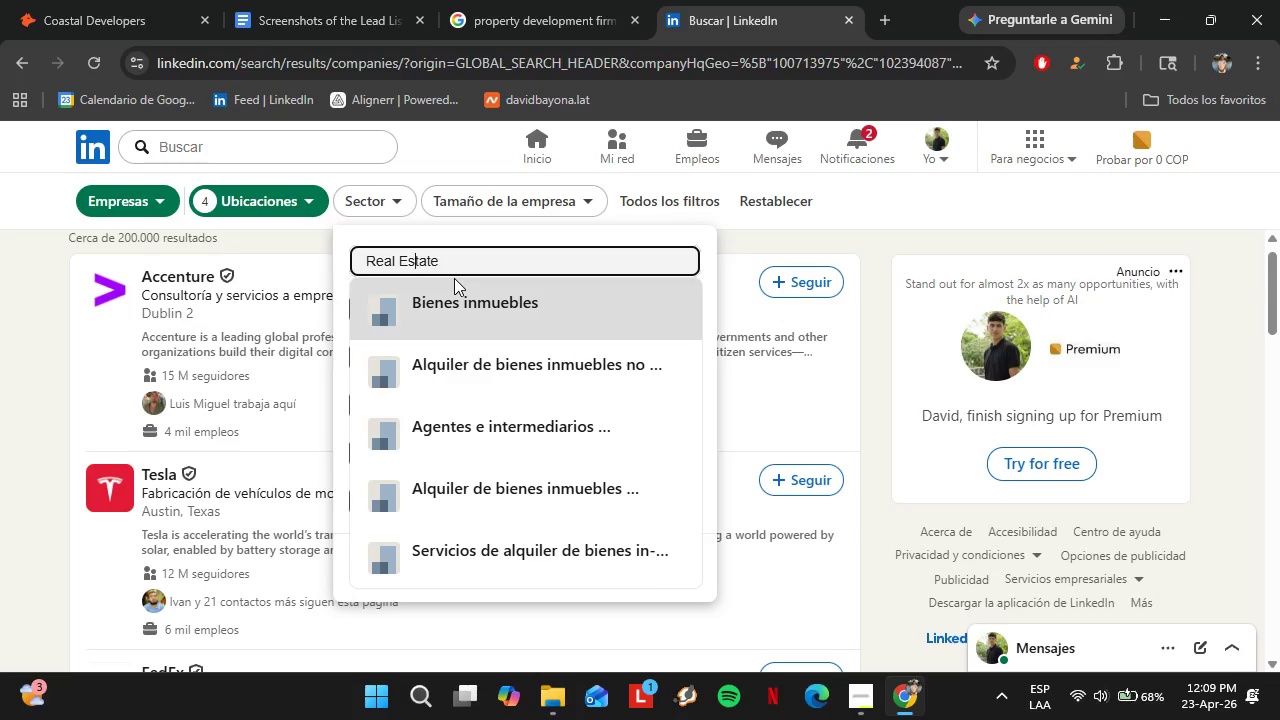 
left_click([466, 303])
 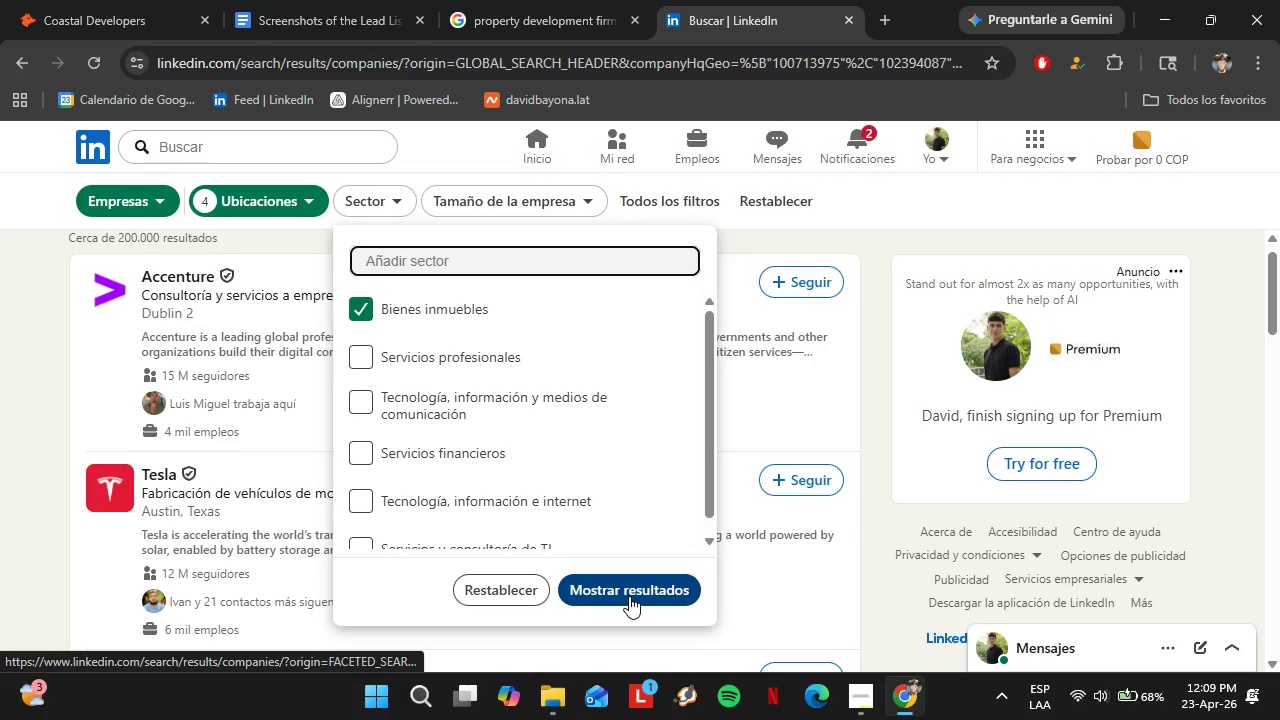 
left_click([629, 595])
 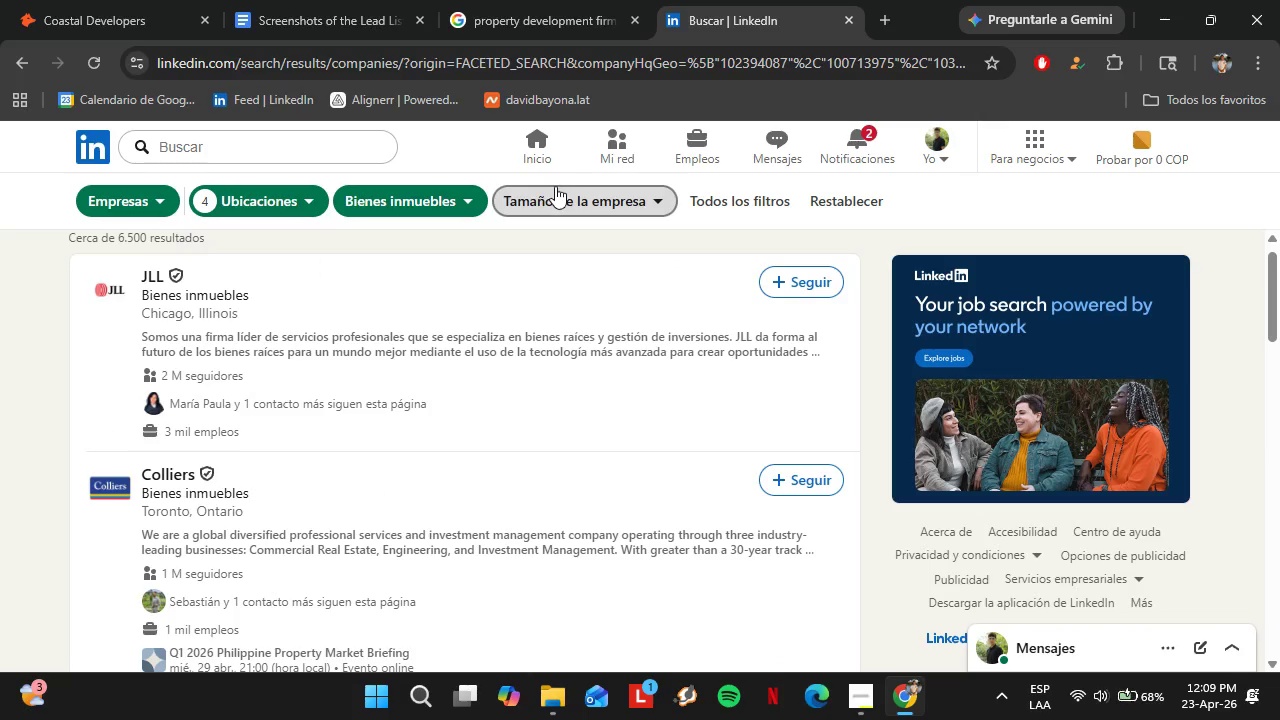 
wait(6.3)
 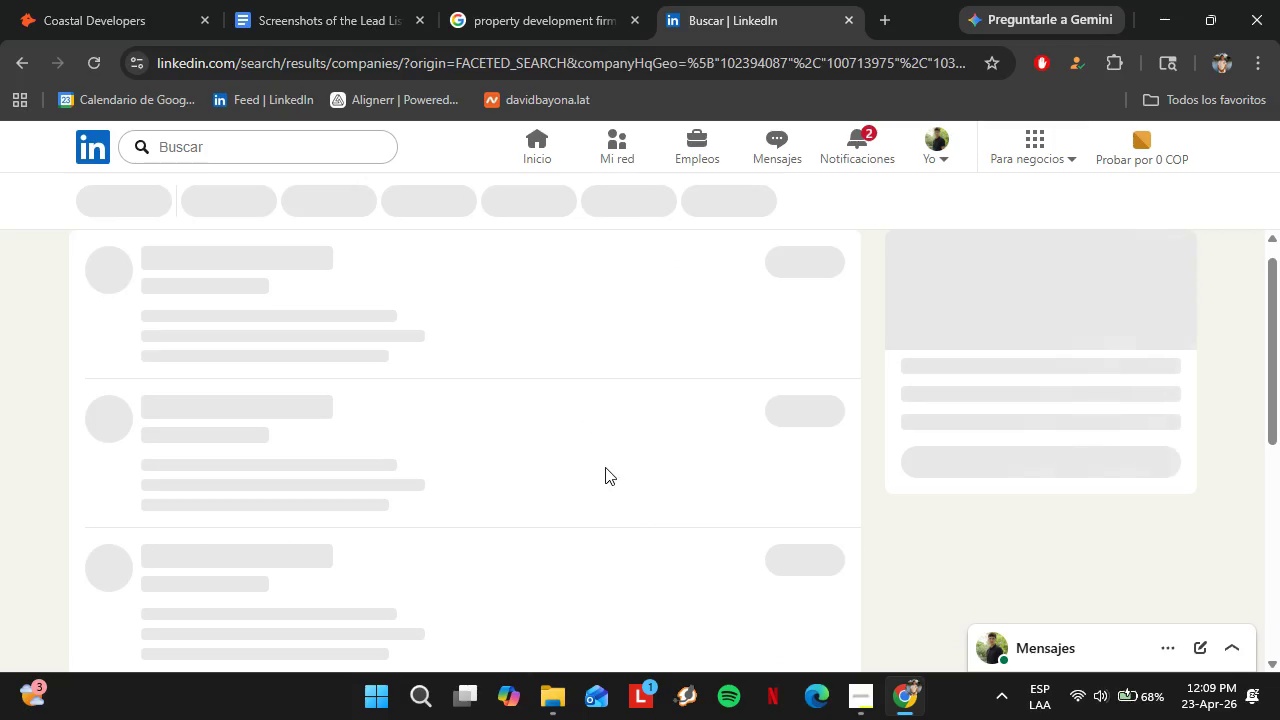 
left_click([611, 212])
 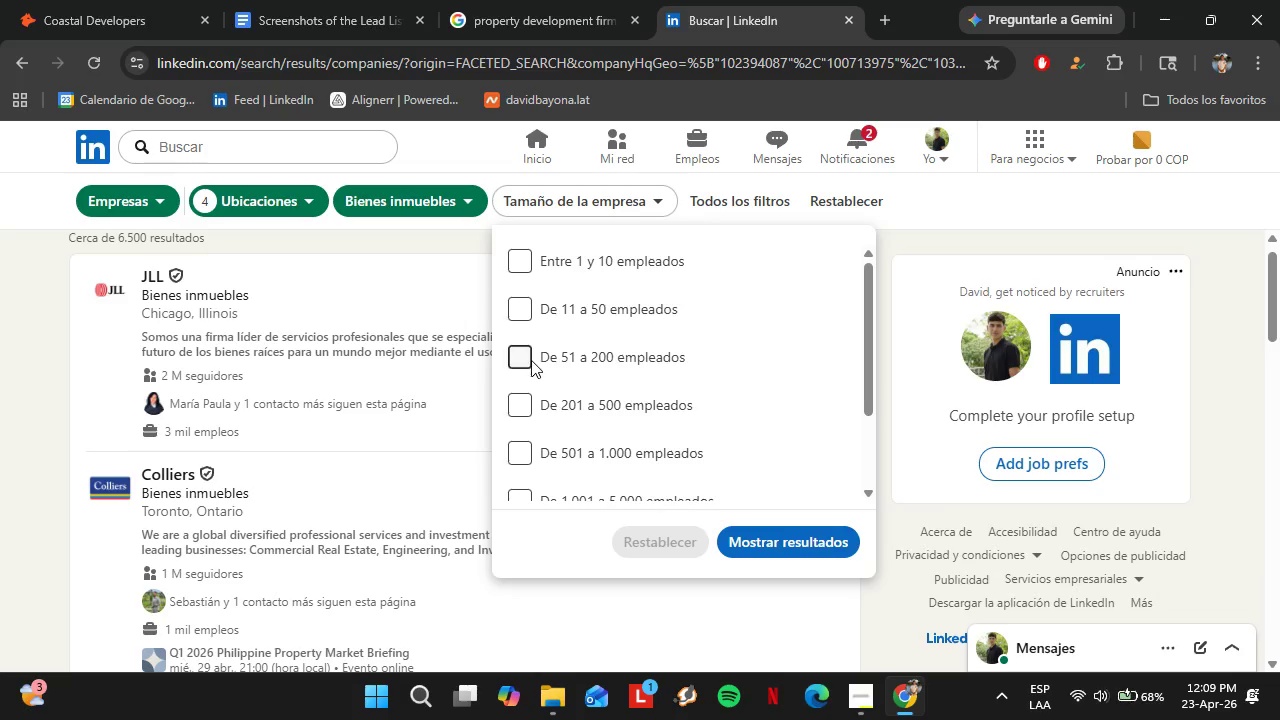 
left_click([521, 353])
 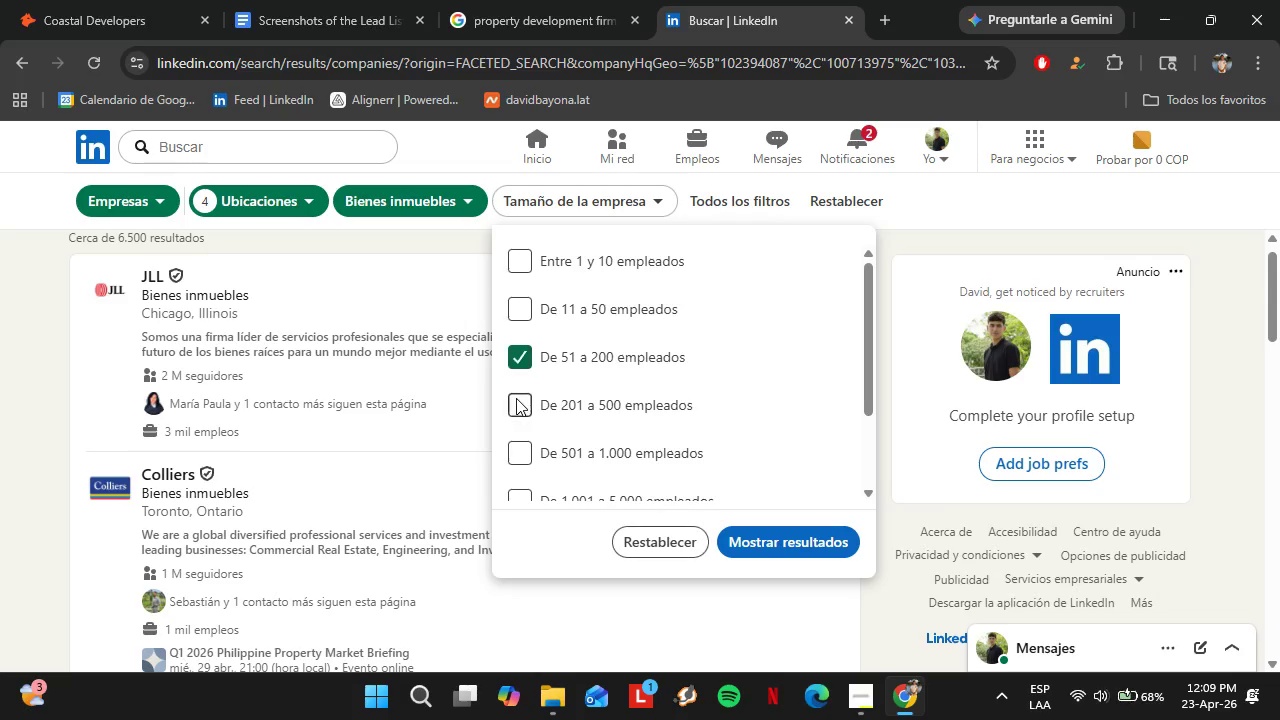 
double_click([516, 398])
 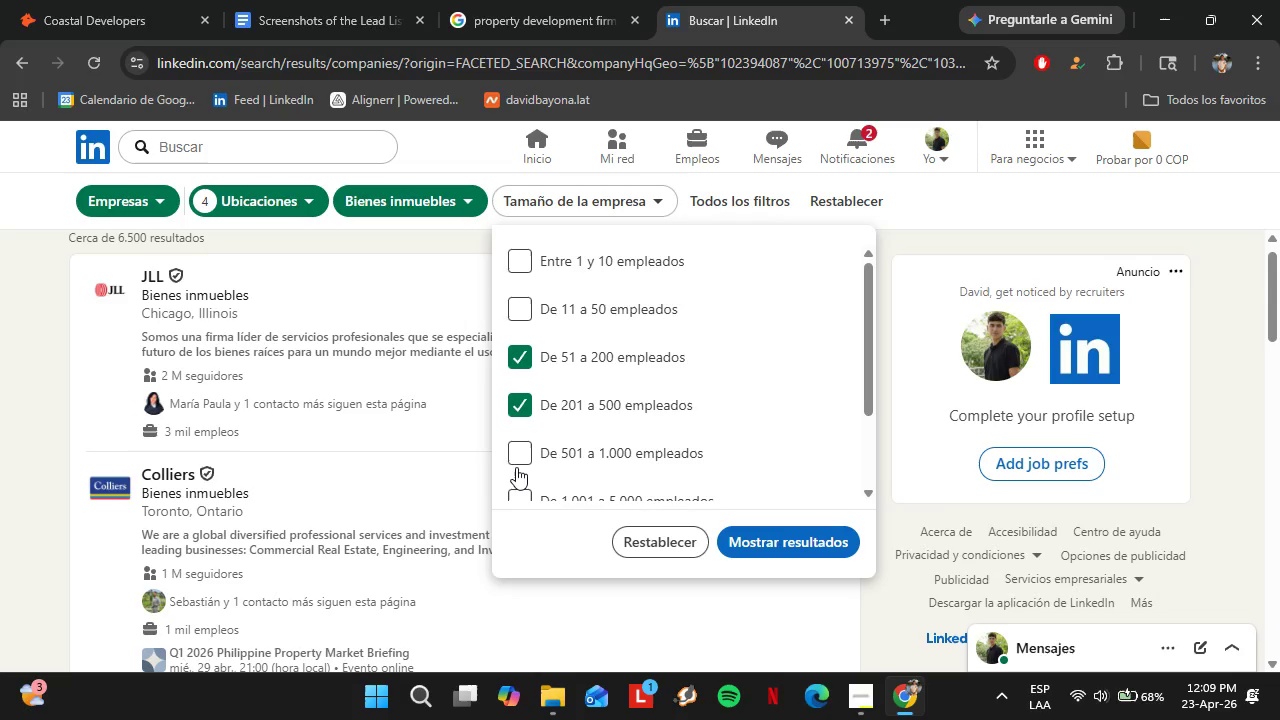 
left_click([519, 465])